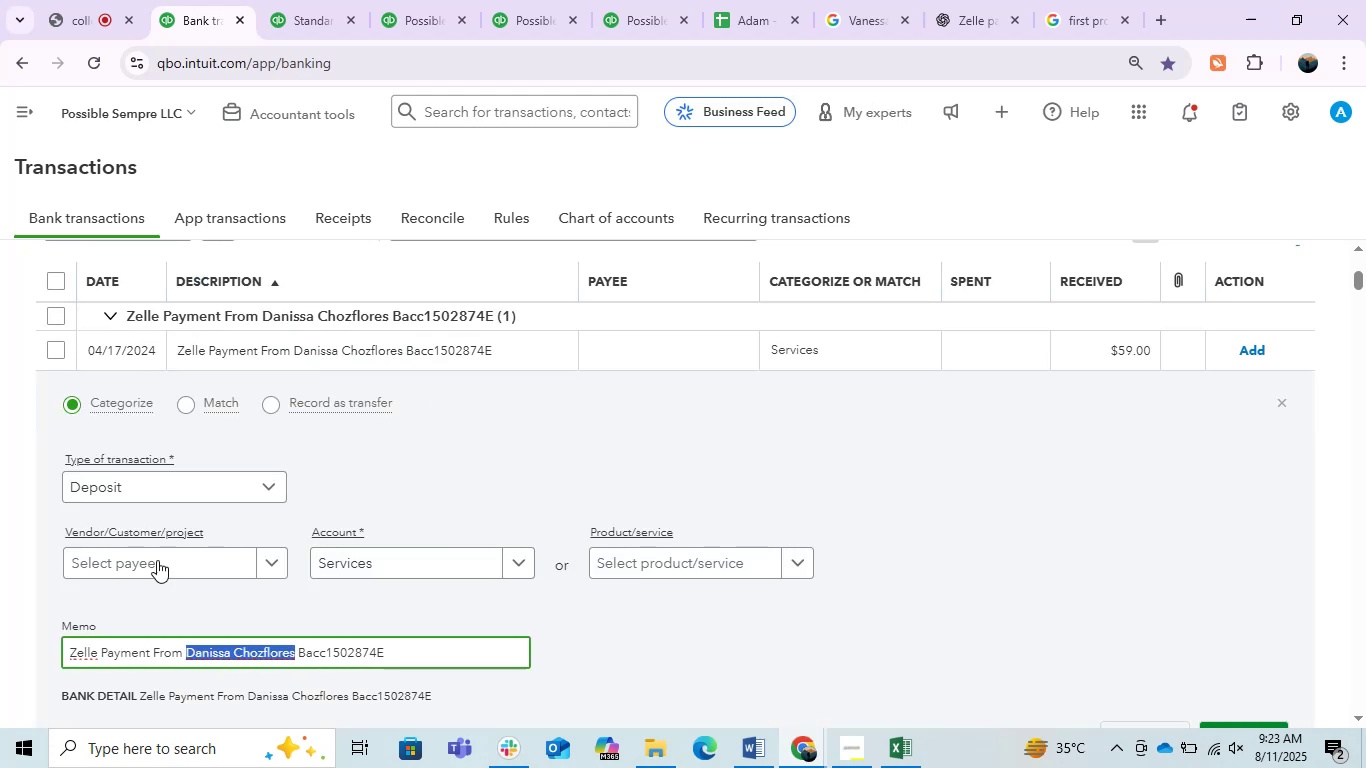 
key(Control+C)
 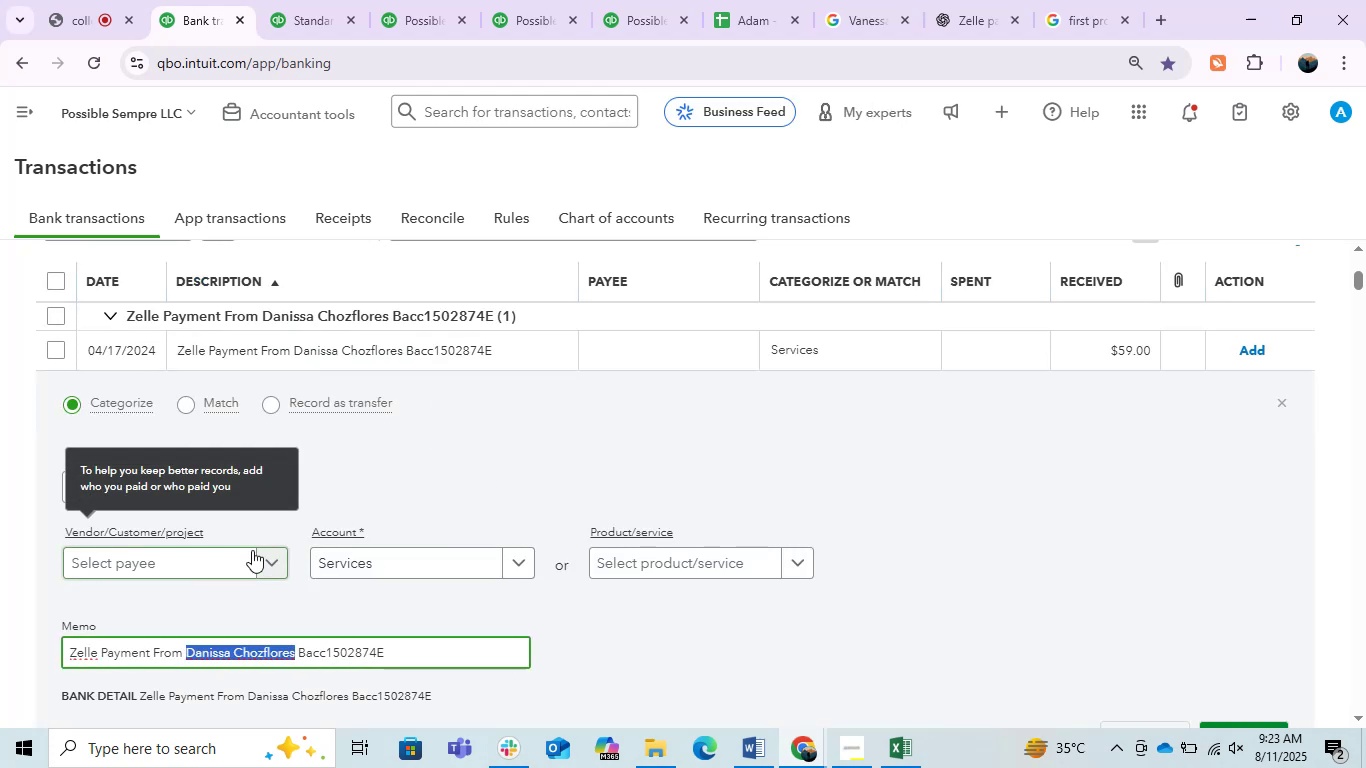 
left_click([227, 554])
 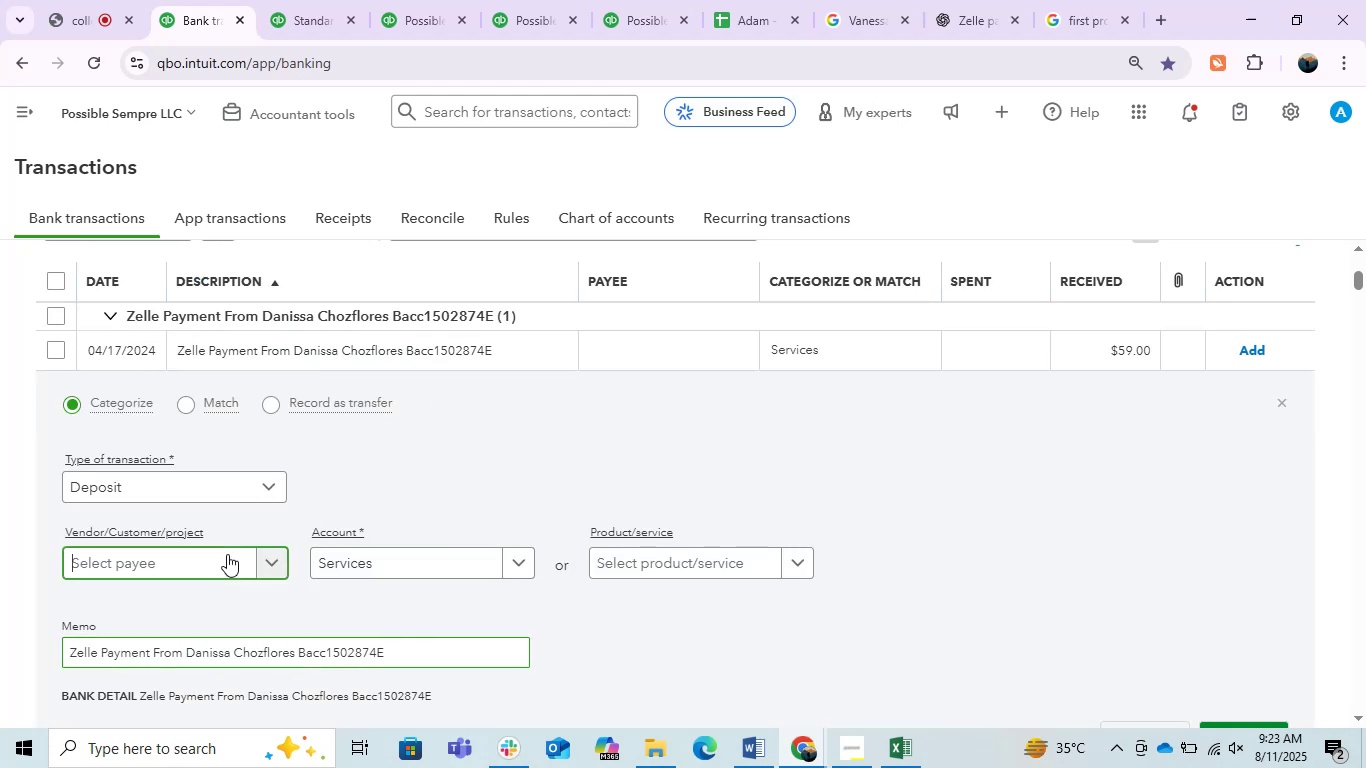 
key(Control+V)
 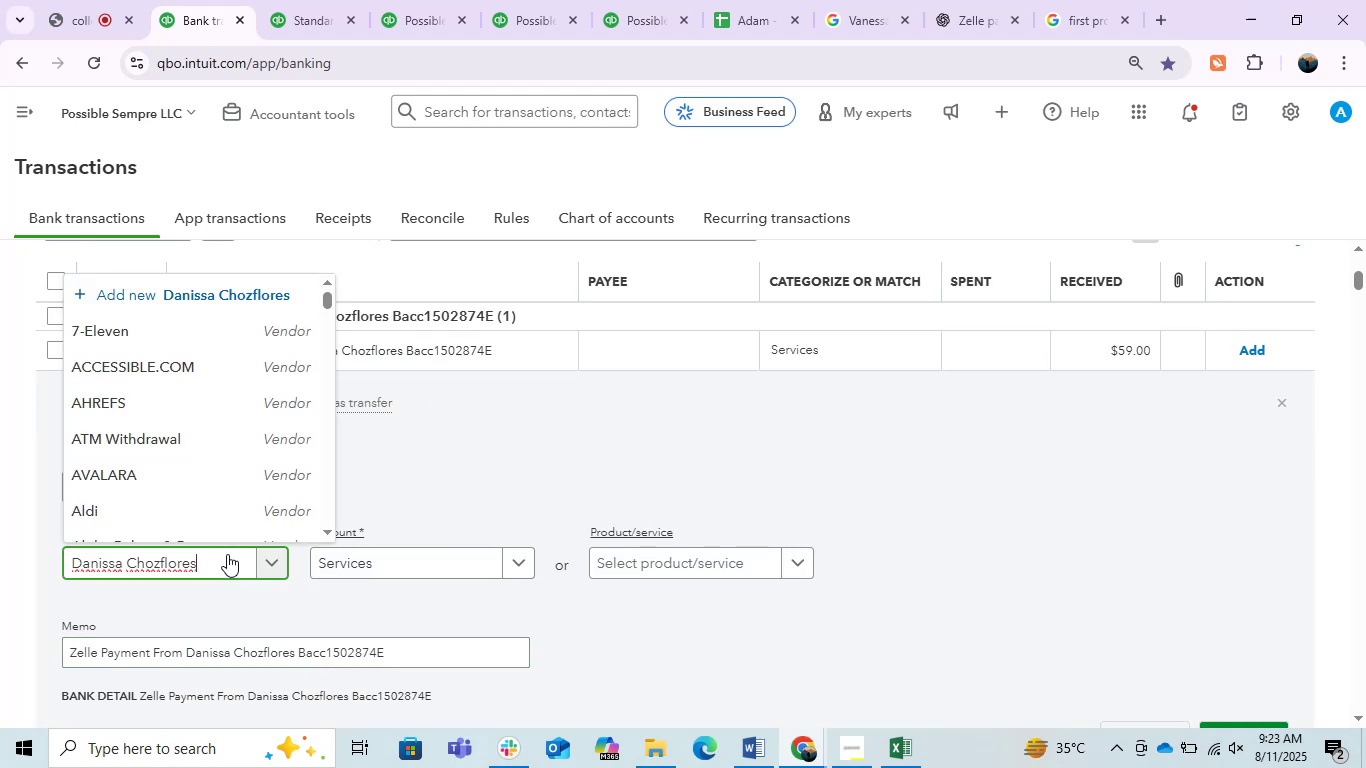 
mouse_move([384, 560])
 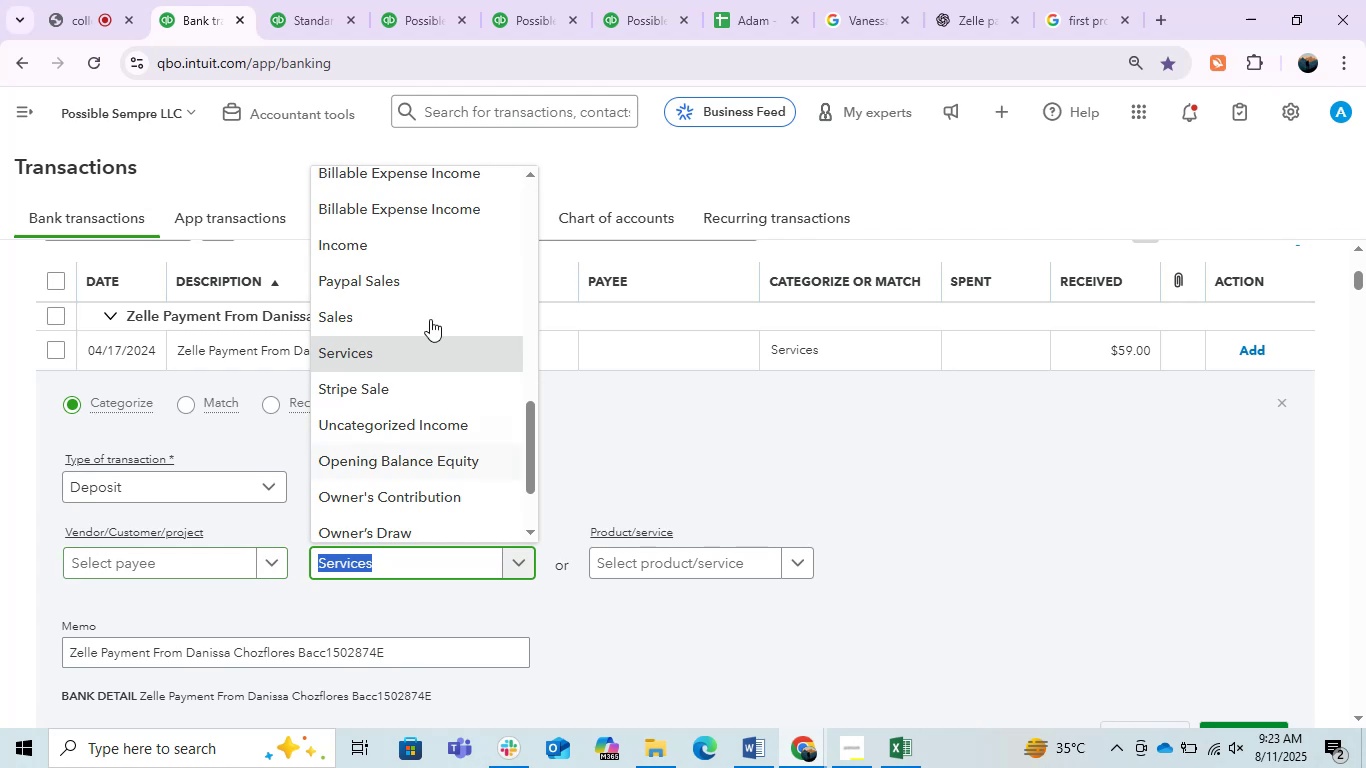 
left_click([439, 250])
 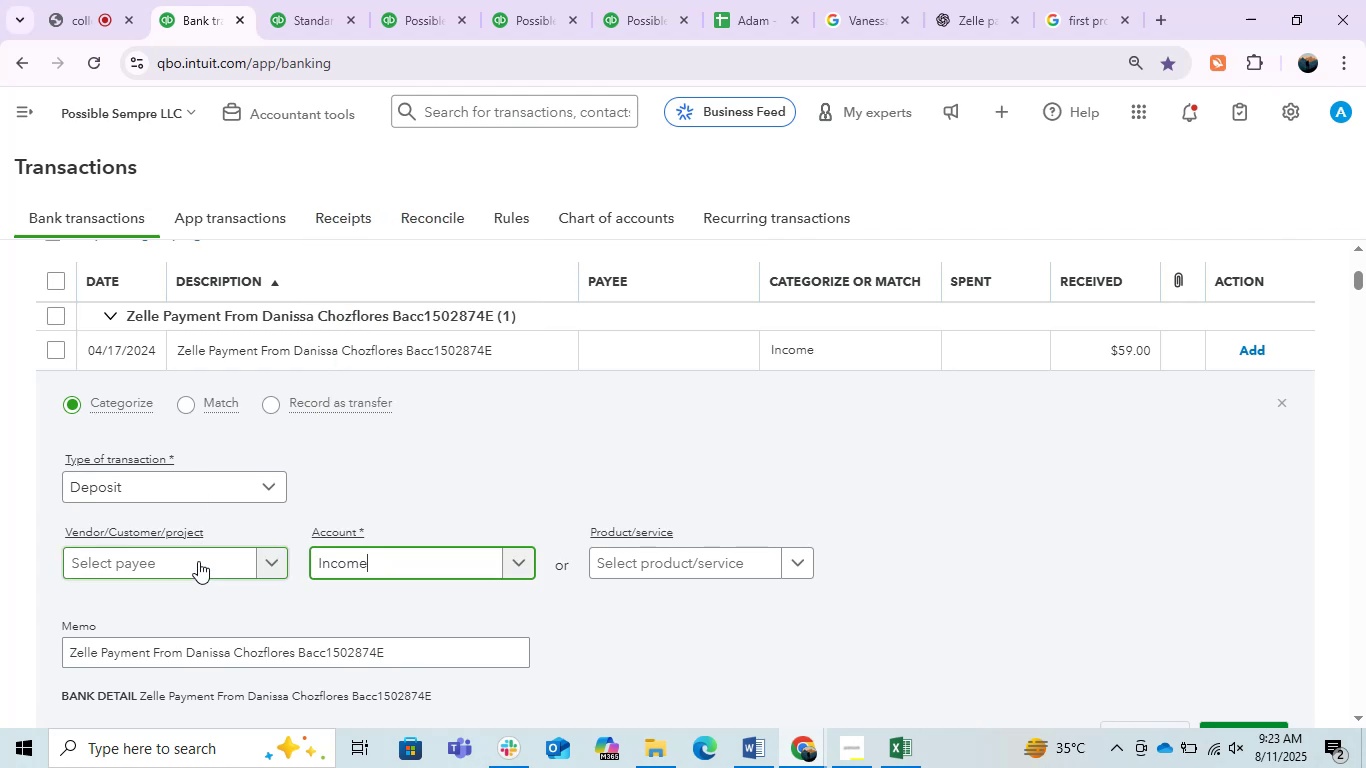 
left_click([198, 561])
 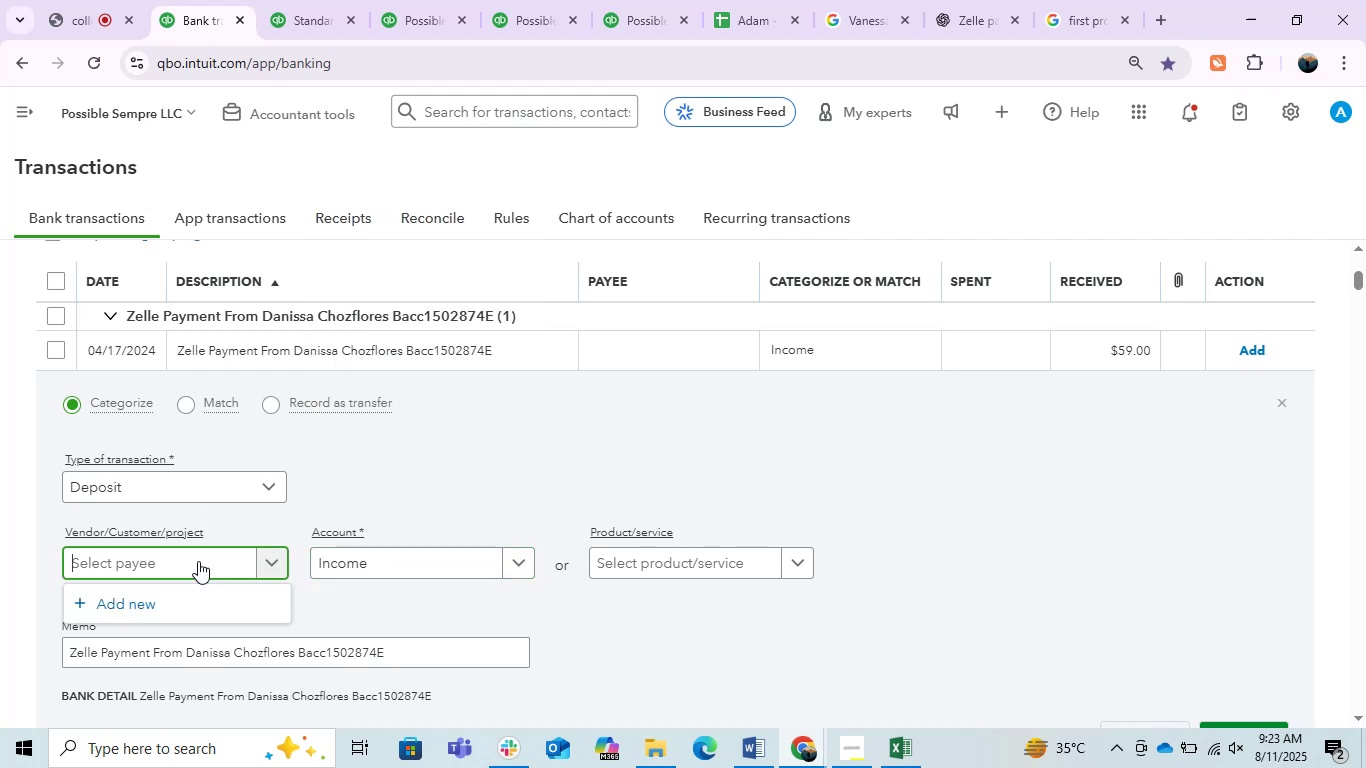 
key(Control+V)
 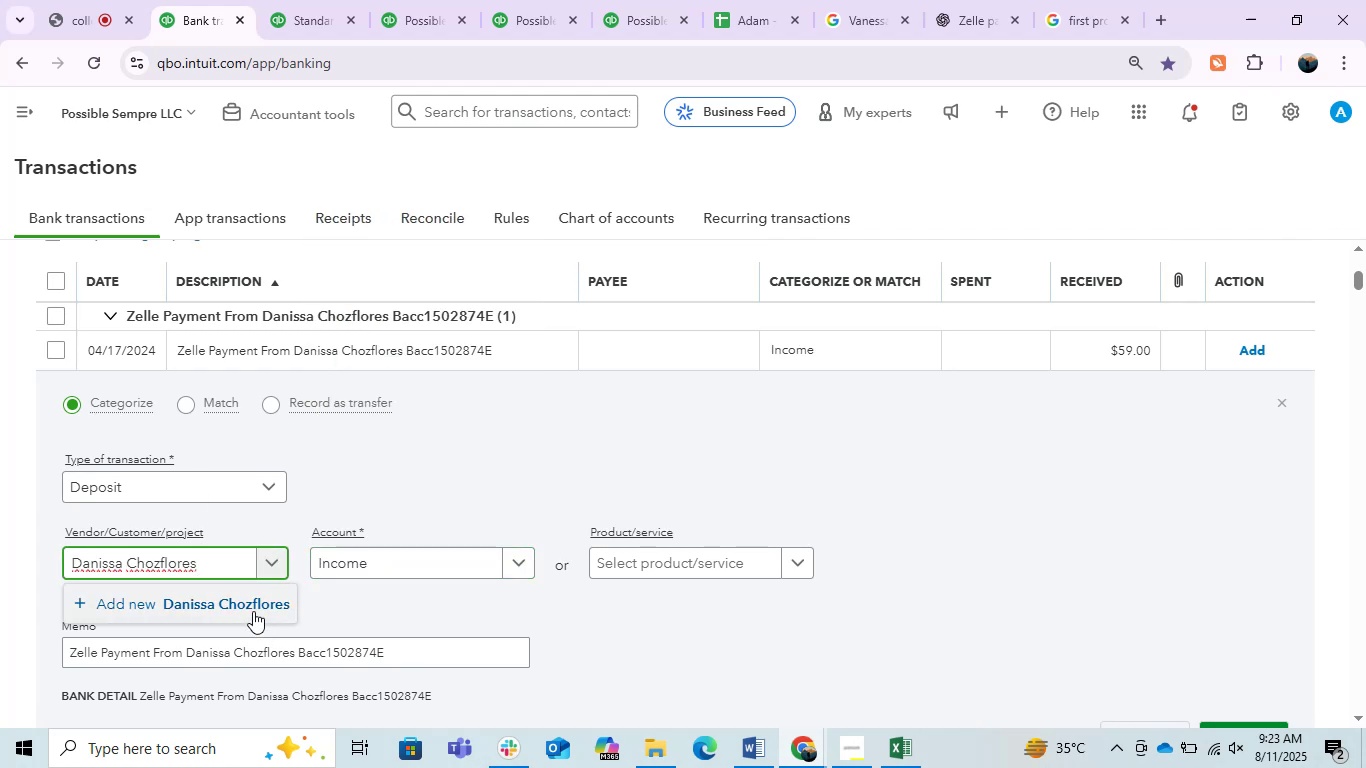 
left_click([243, 607])
 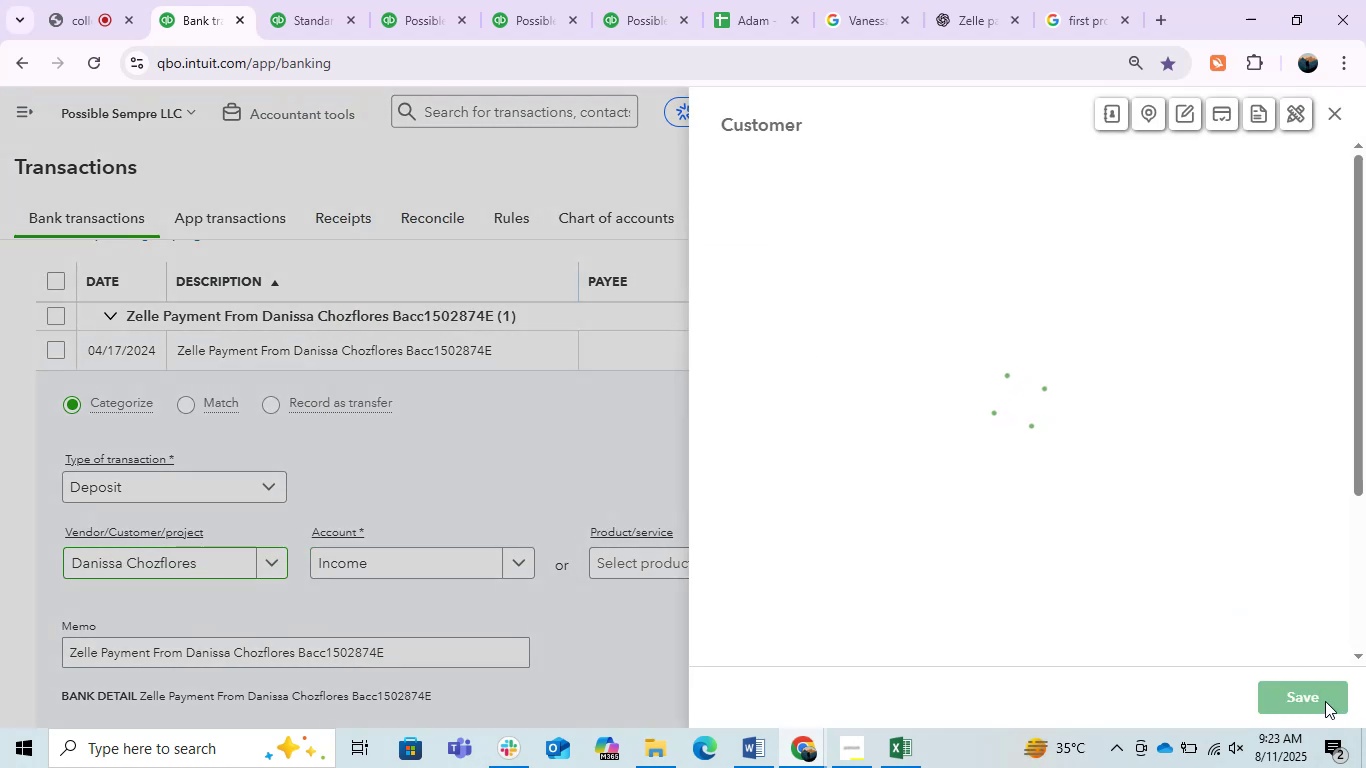 
left_click([1321, 700])
 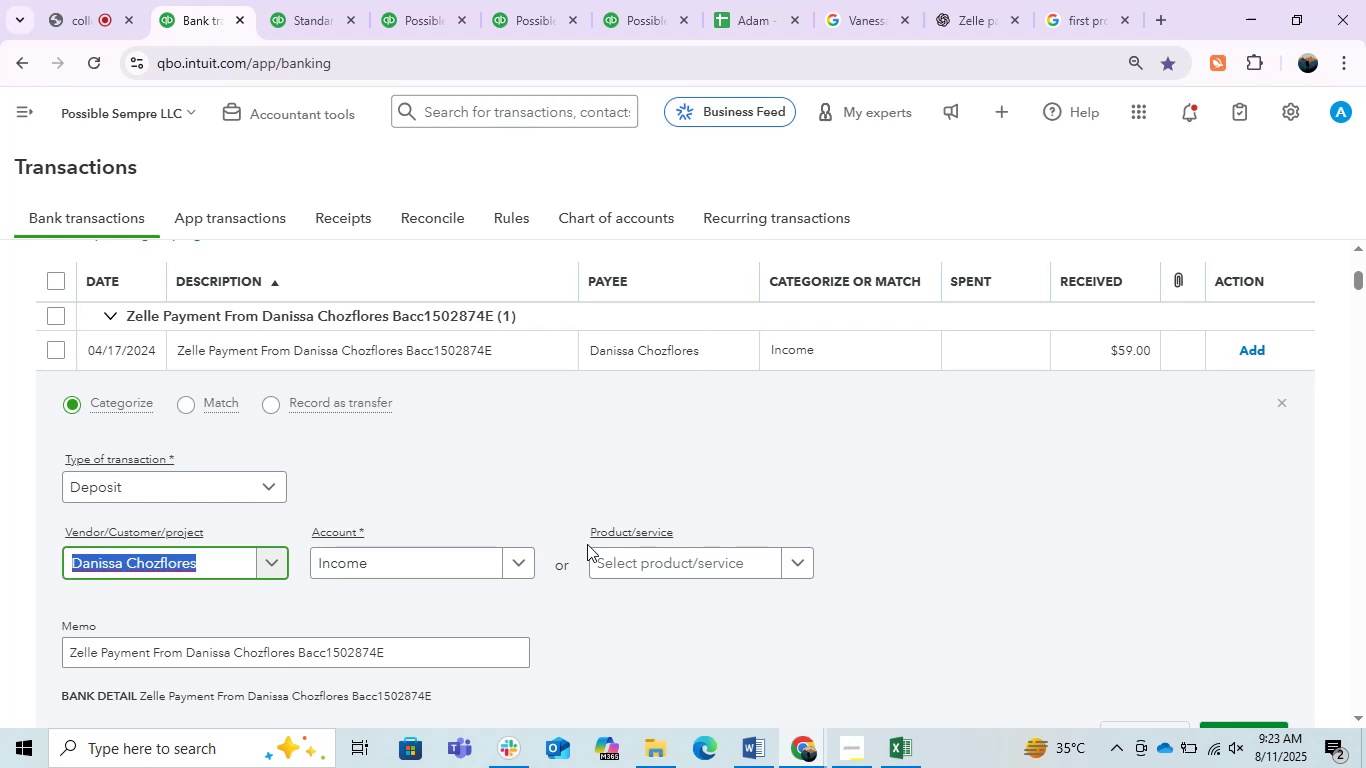 
left_click([1242, 354])
 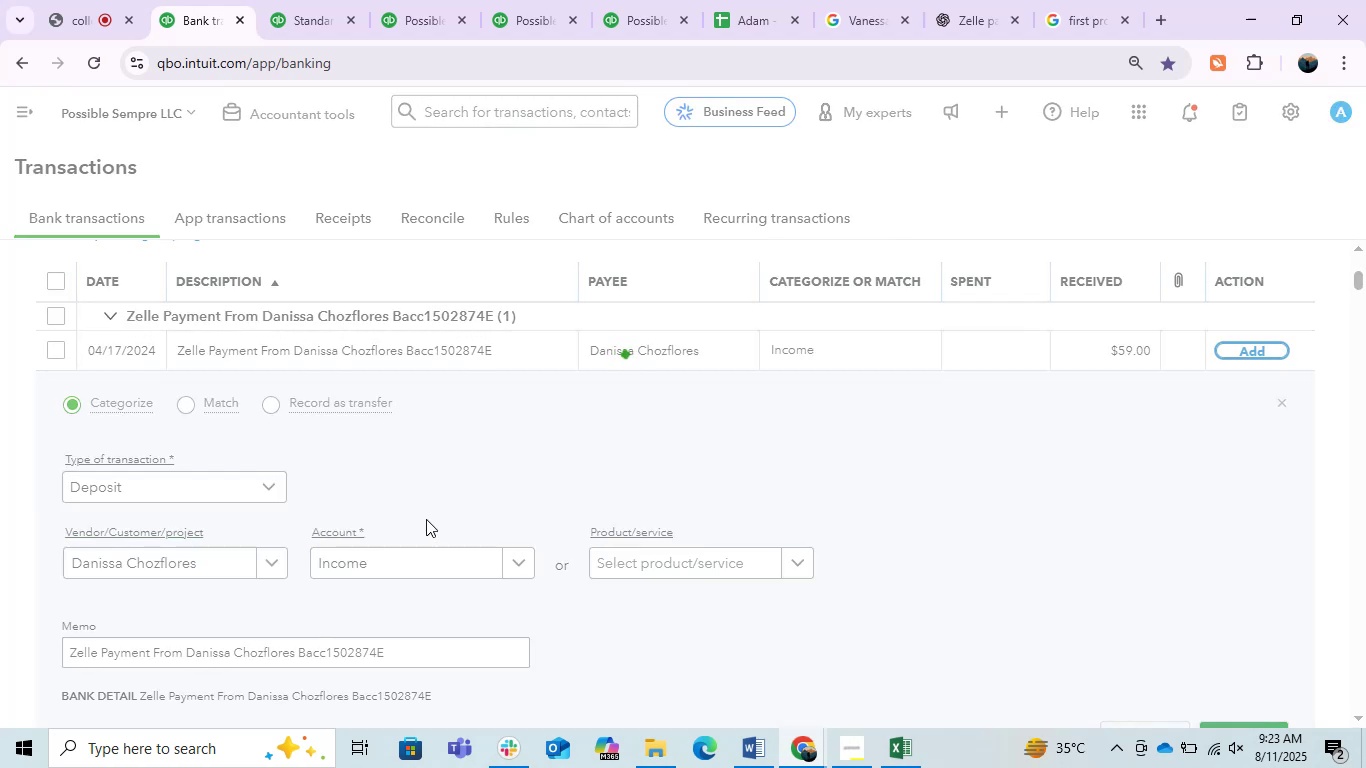 
scroll: coordinate [425, 516], scroll_direction: down, amount: 6.0
 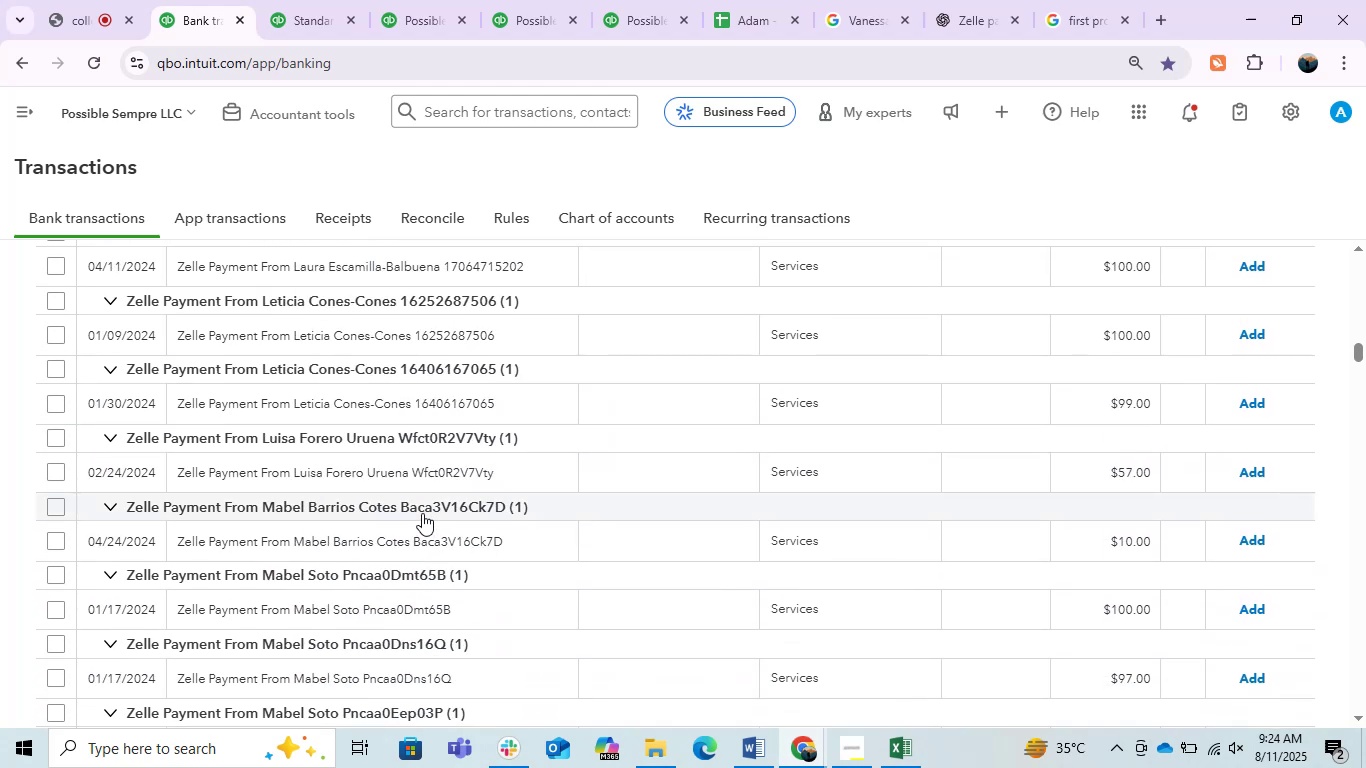 
scroll: coordinate [433, 521], scroll_direction: up, amount: 11.0
 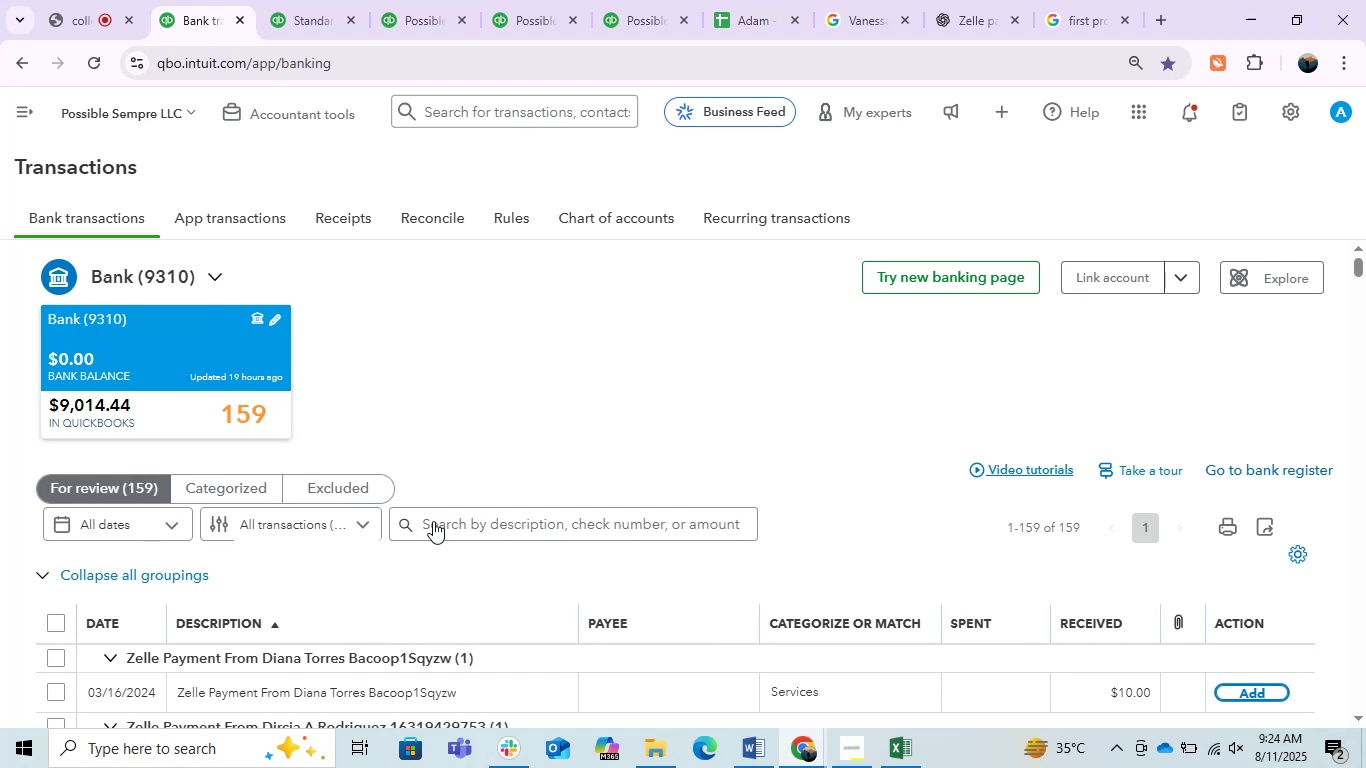 
left_click([433, 521])
 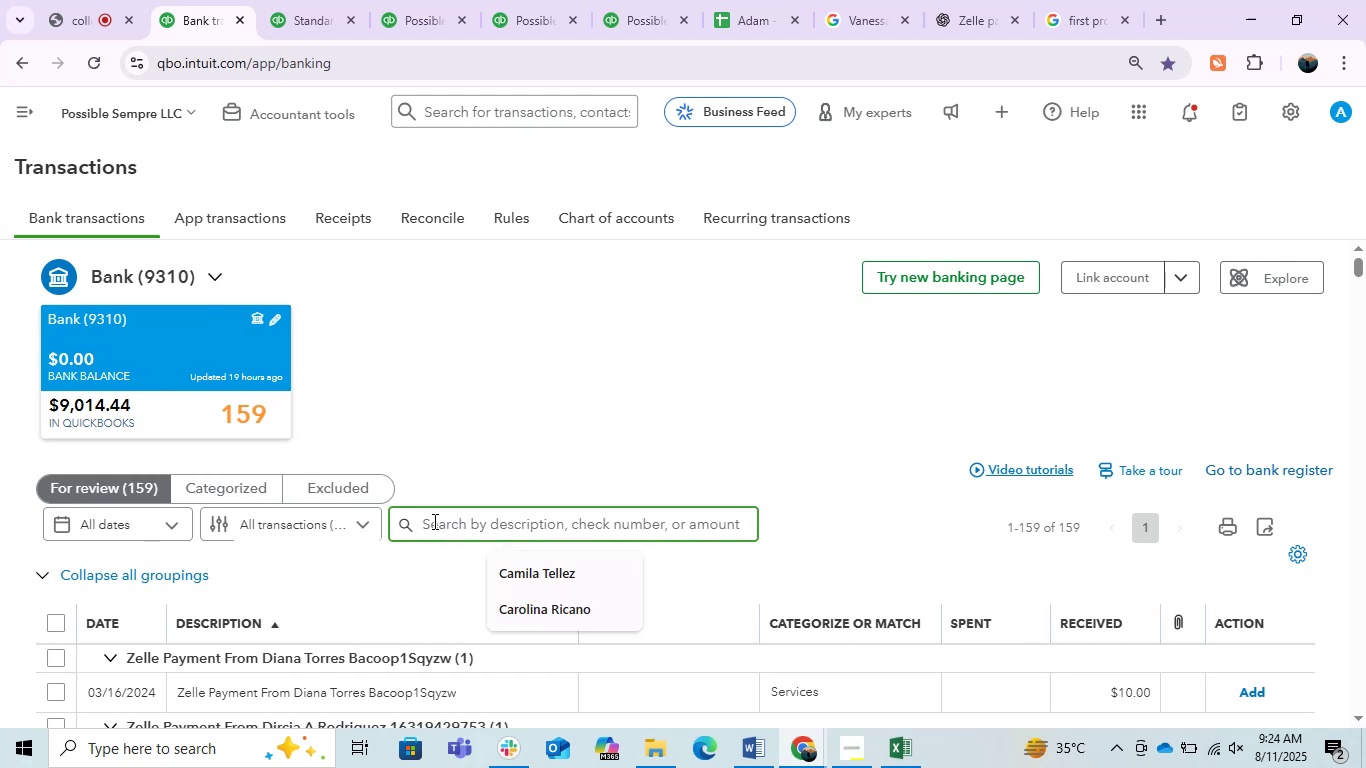 
type(MABE)
 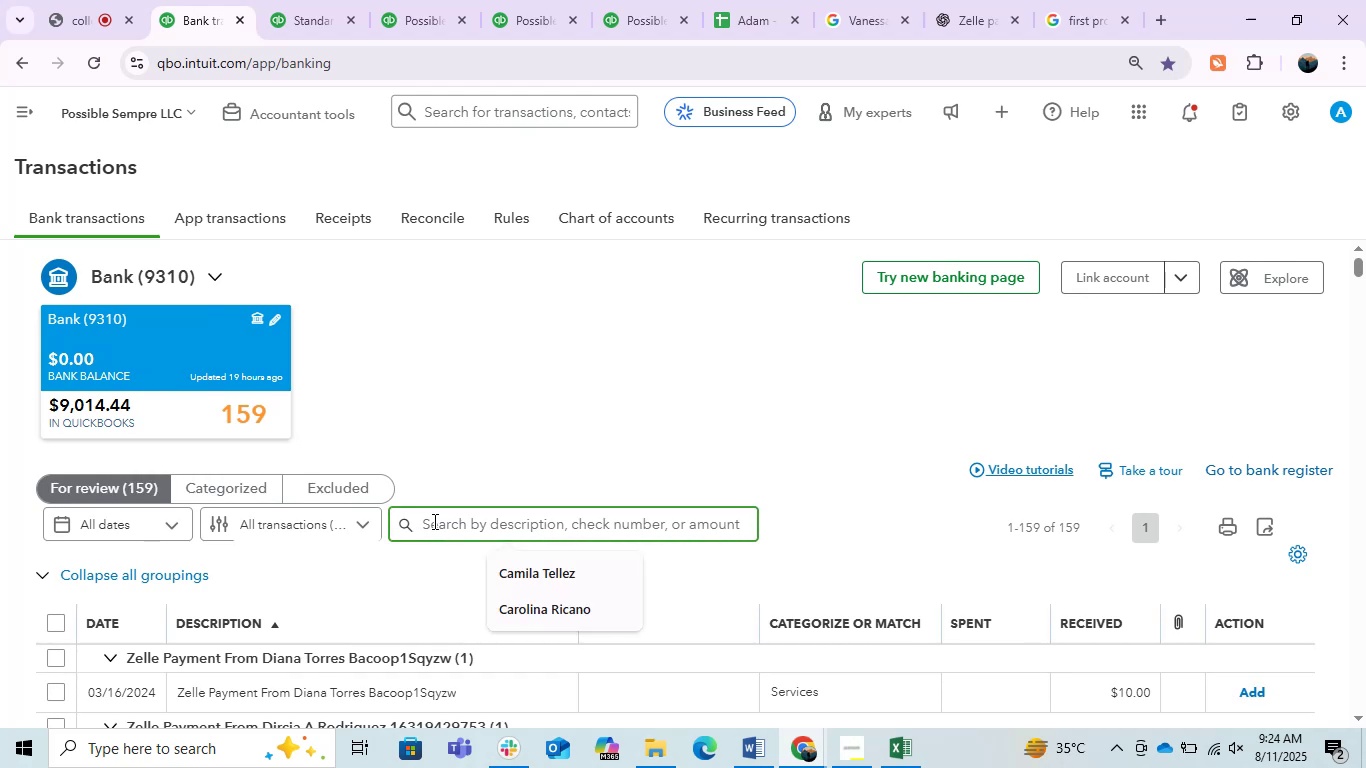 
key(Enter)
 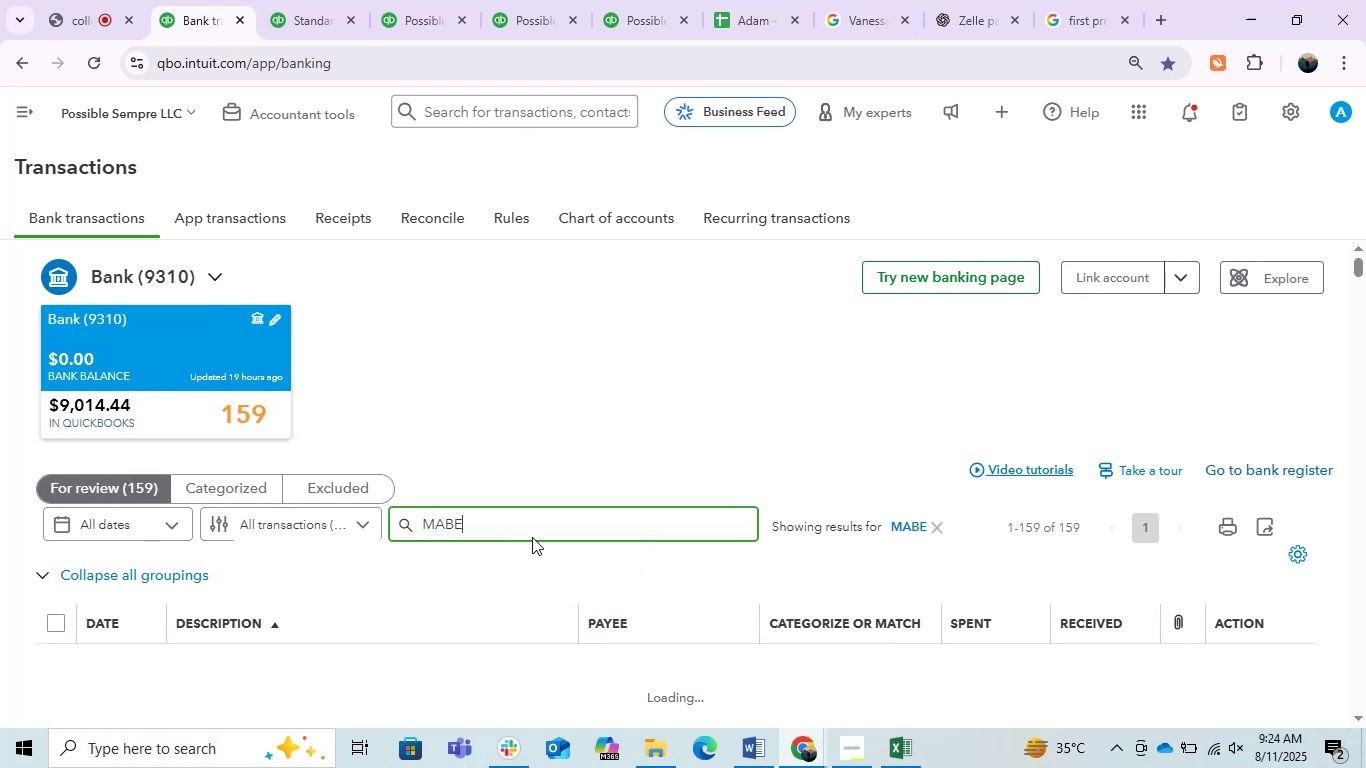 
key(L)
 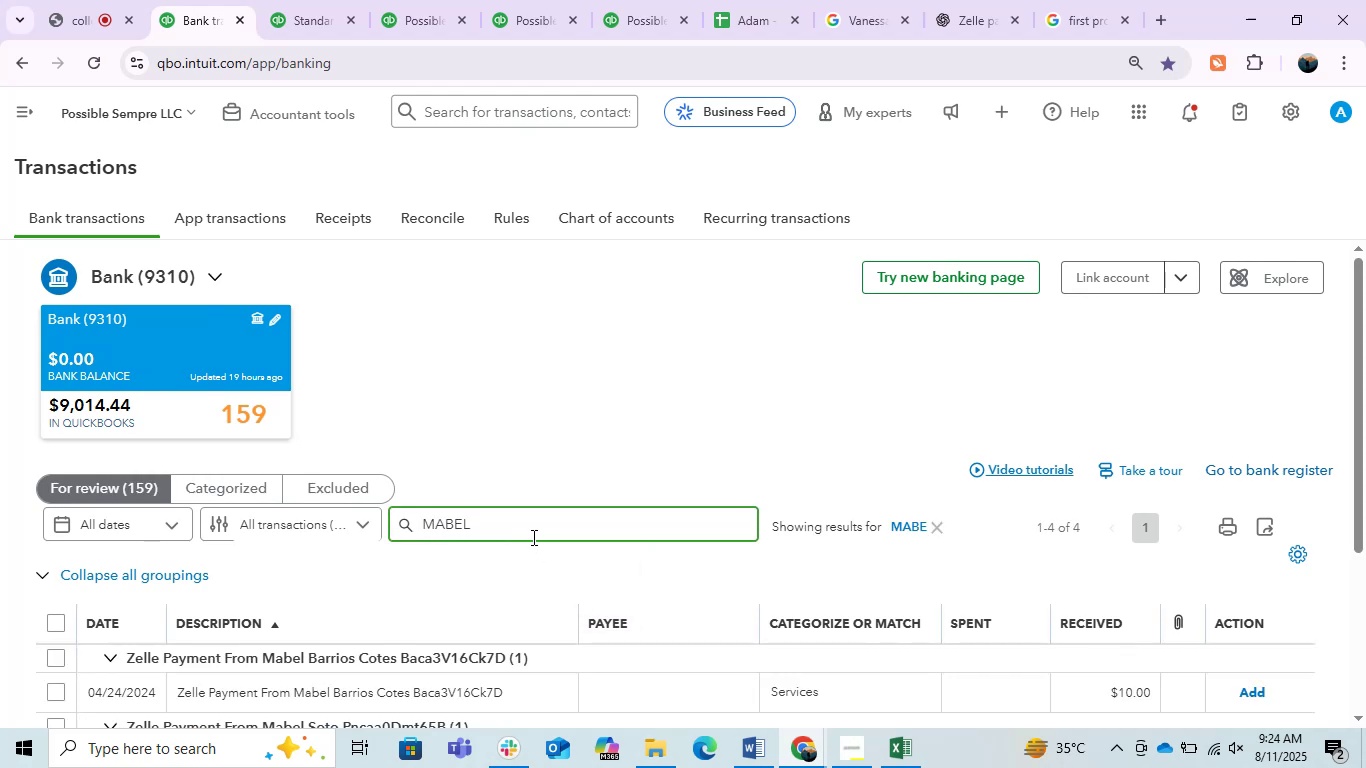 
key(Enter)
 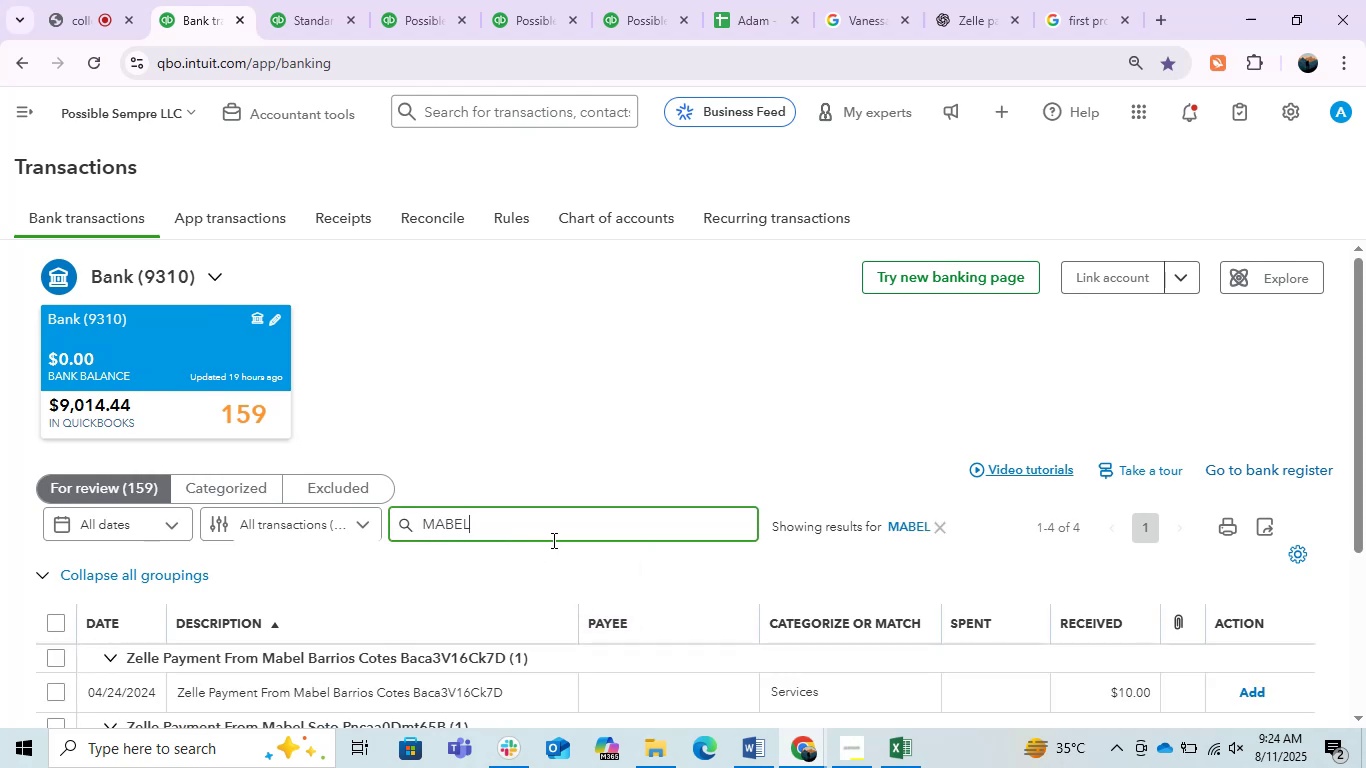 
scroll: coordinate [553, 542], scroll_direction: down, amount: 2.0
 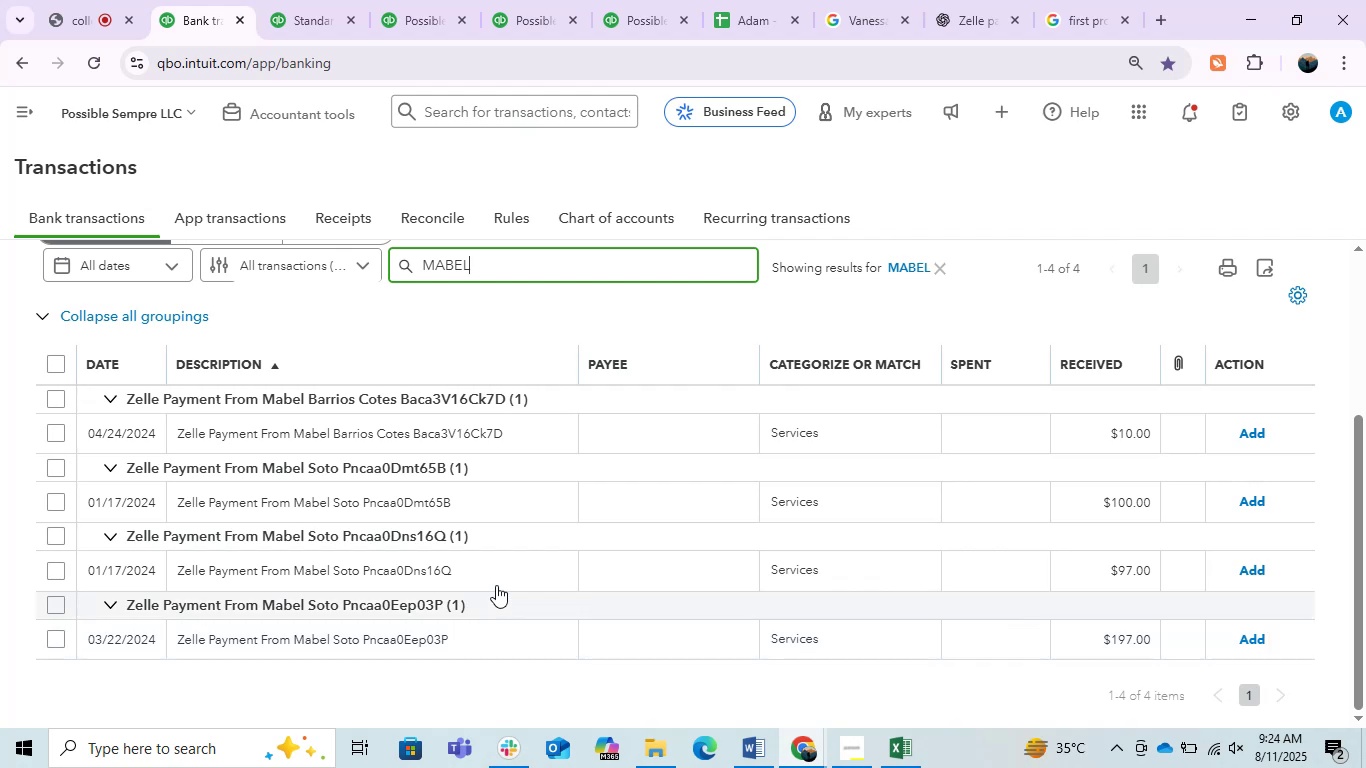 
wait(5.79)
 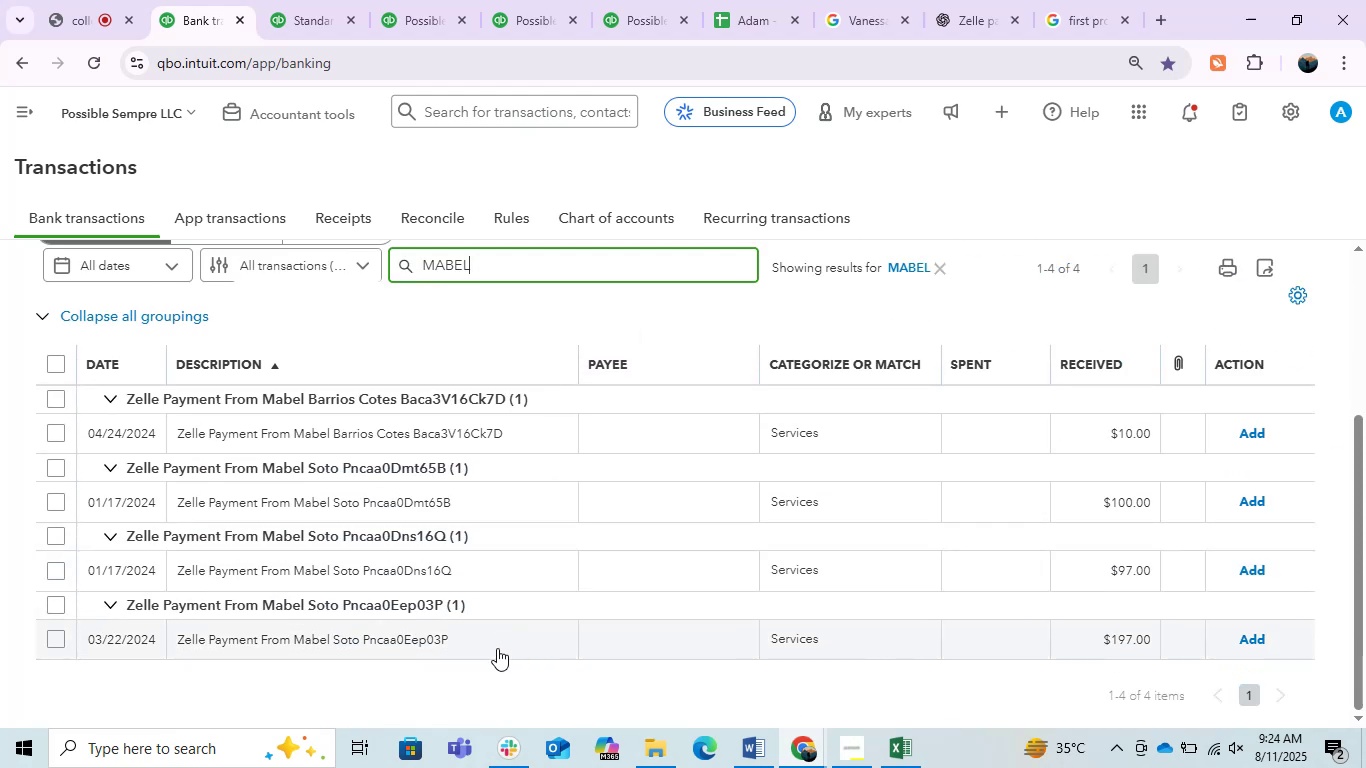 
left_click([53, 470])
 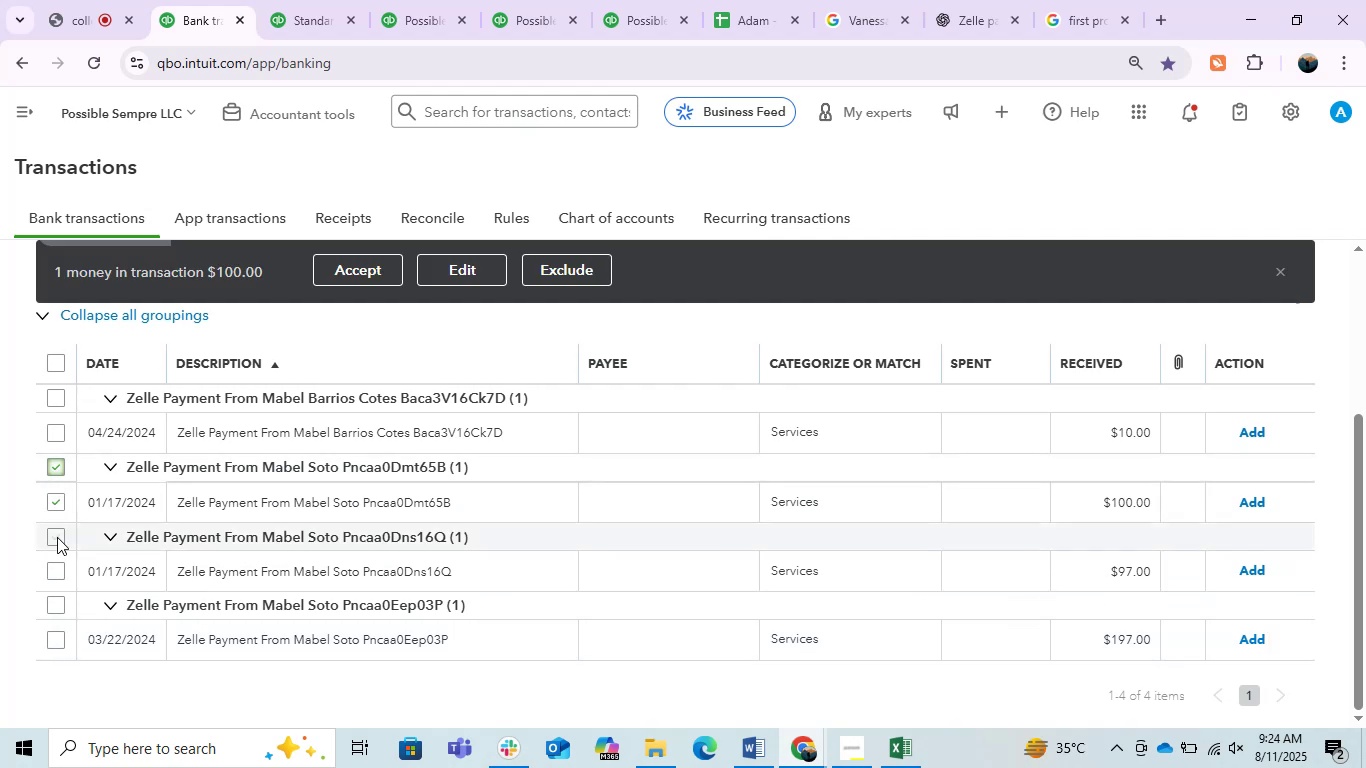 
left_click([57, 537])
 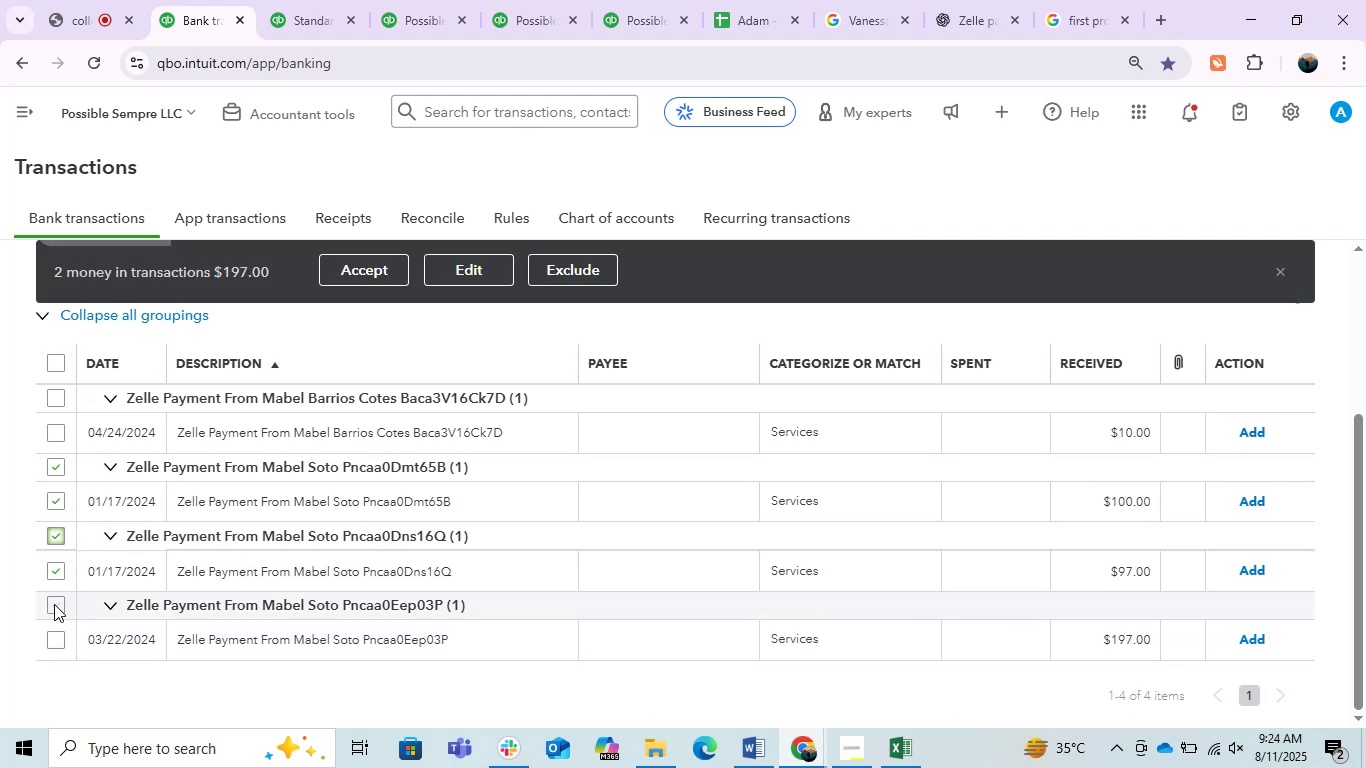 
left_click([54, 604])
 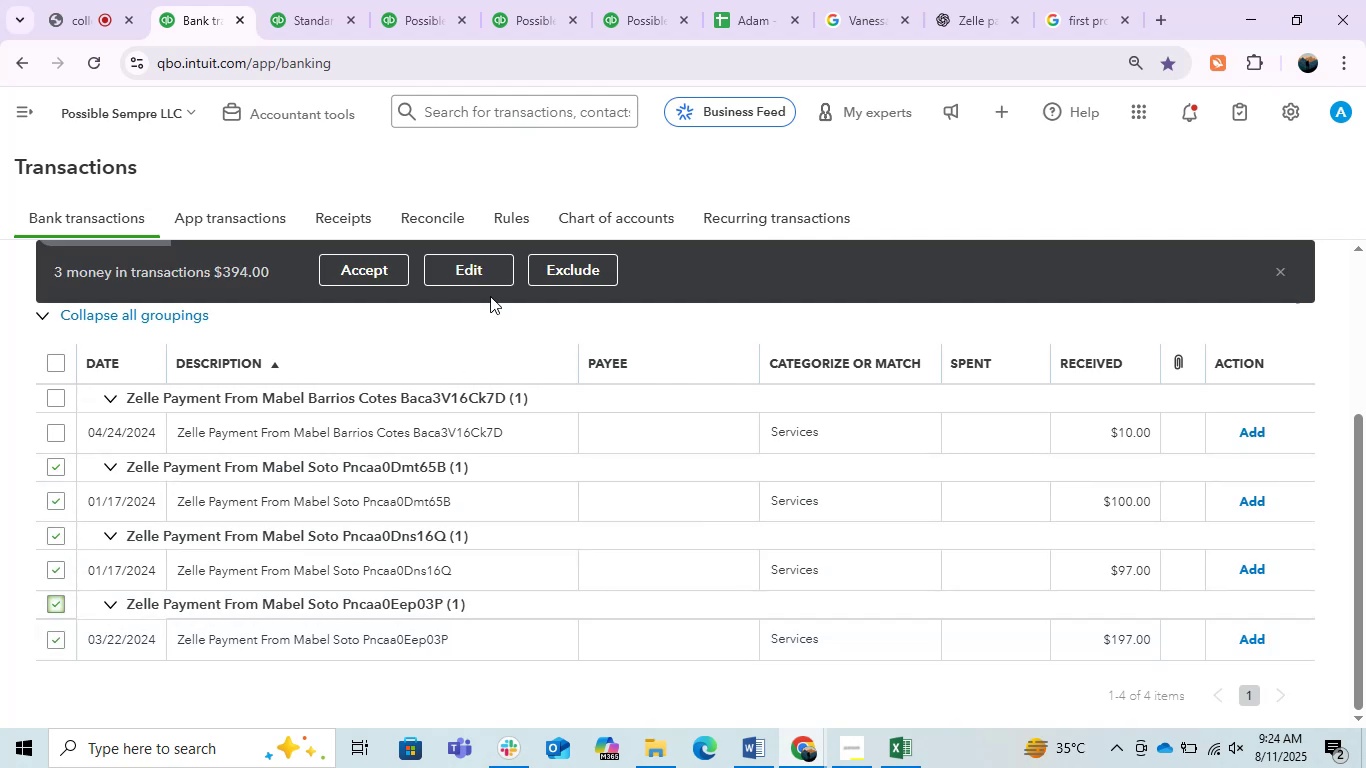 
left_click([463, 272])
 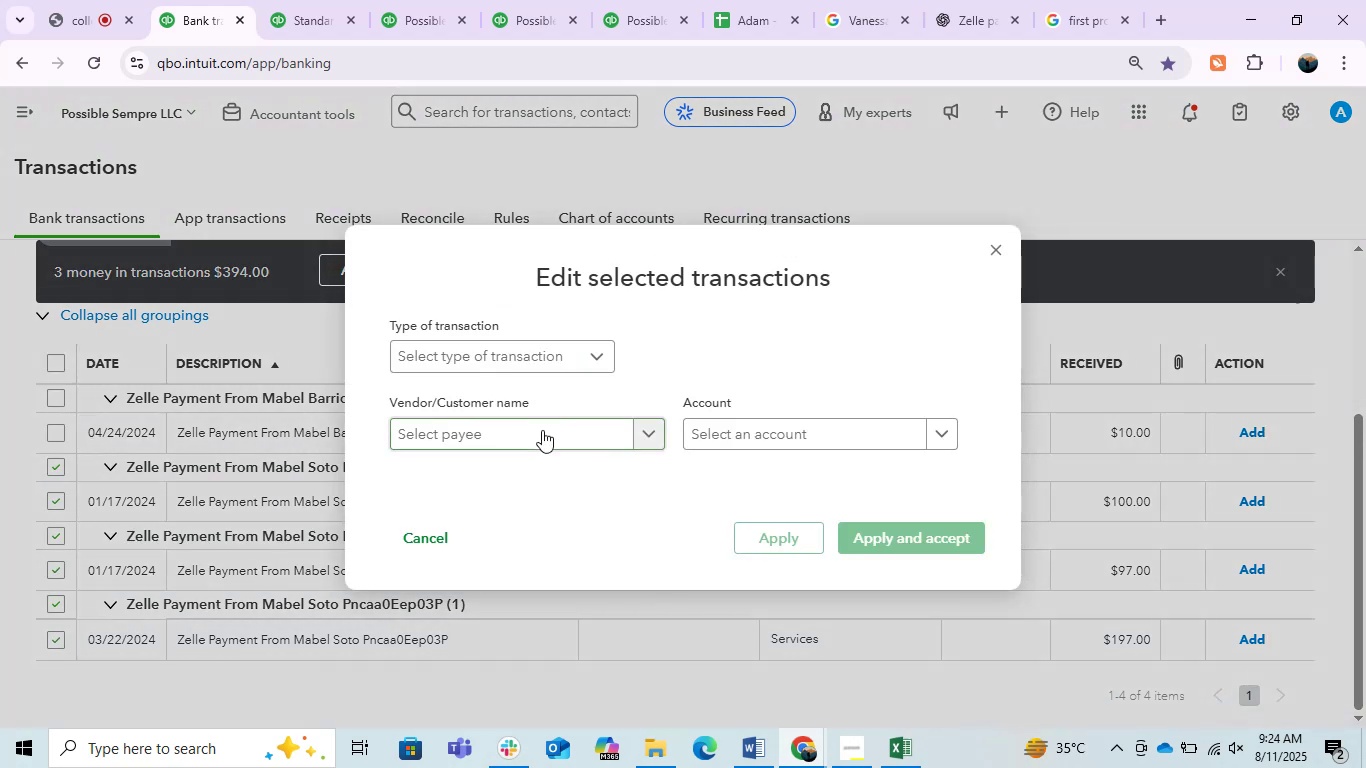 
left_click([542, 436])
 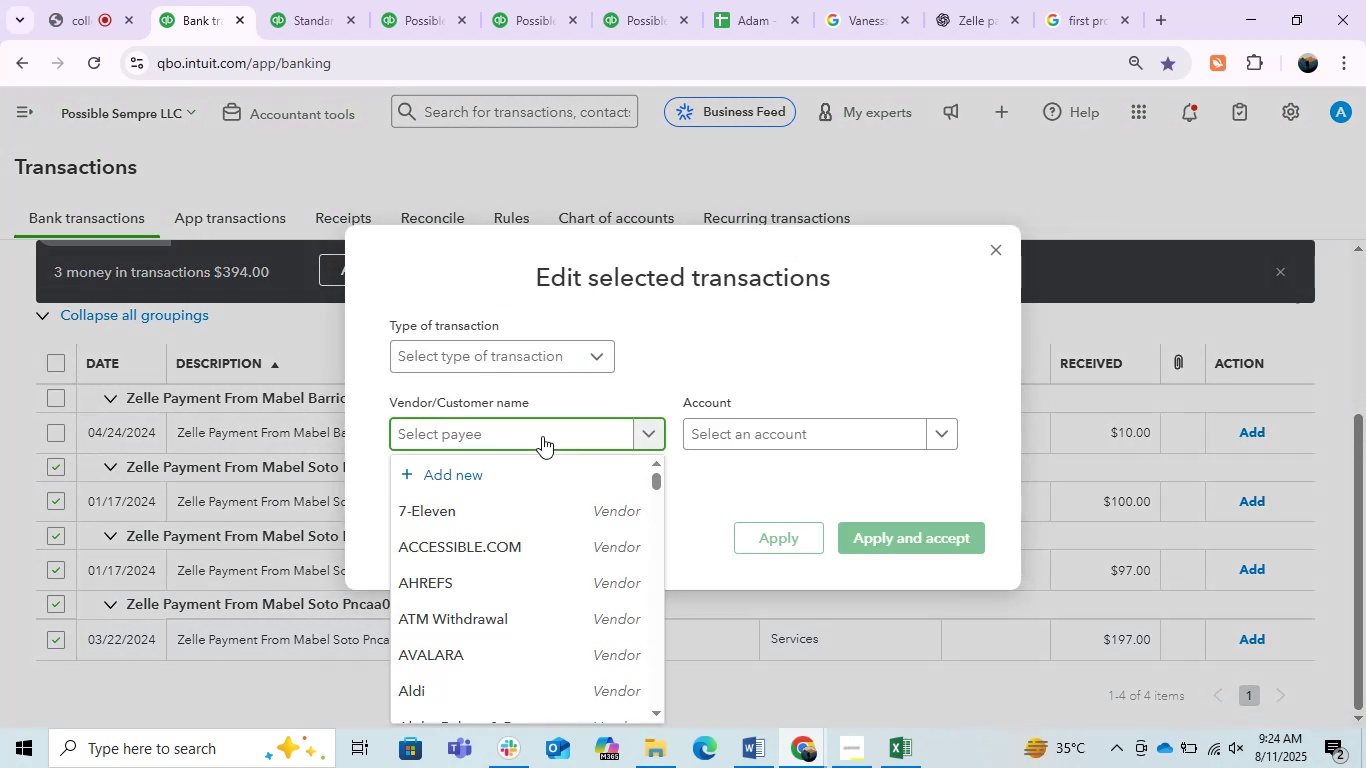 
hold_key(key=ControlLeft, duration=1.52)
 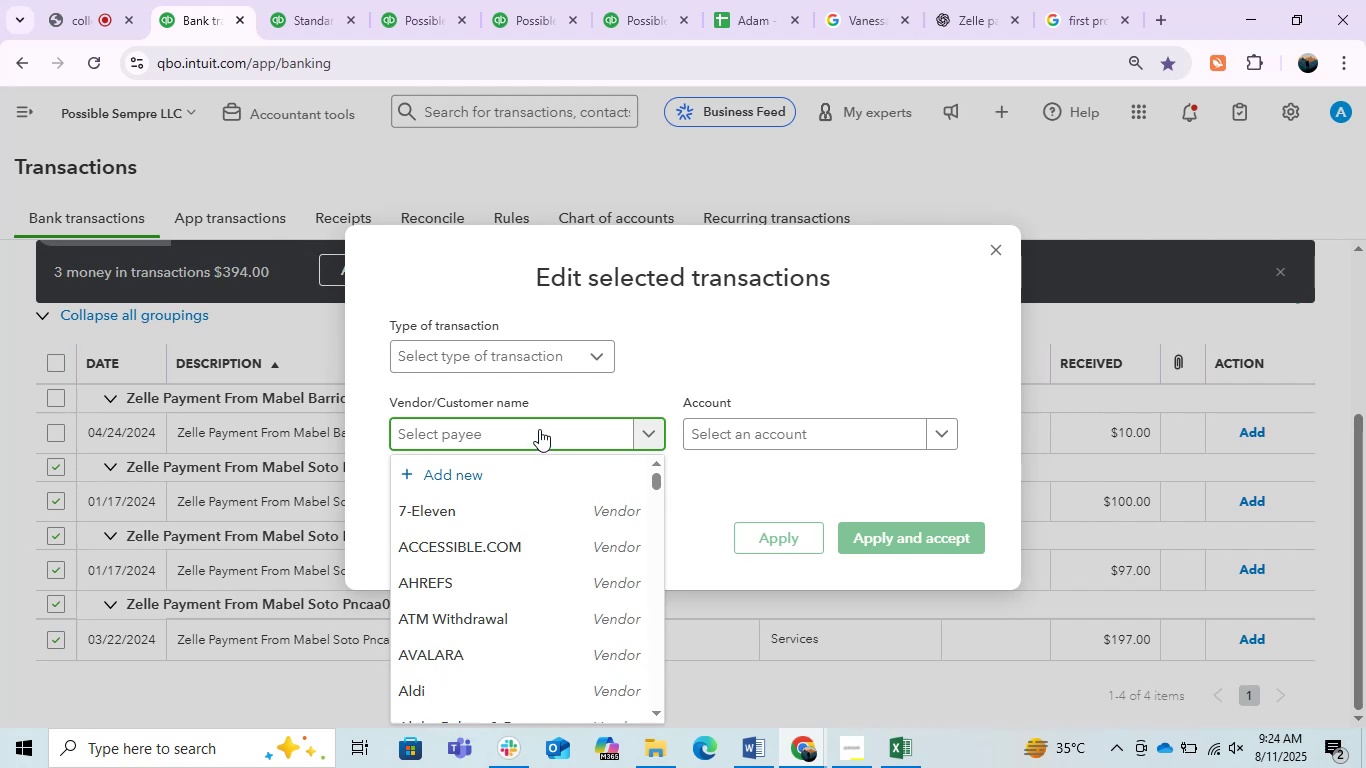 
key(Control+V)
 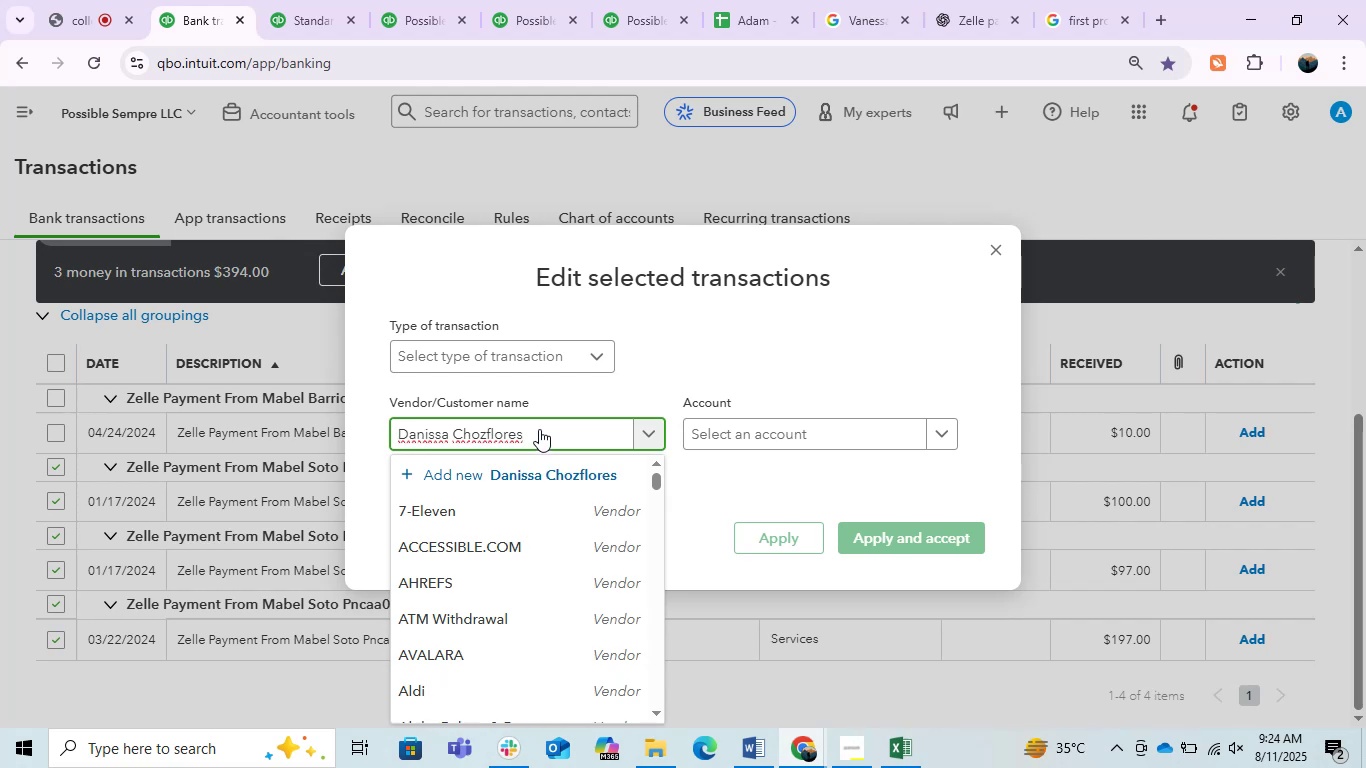 
double_click([539, 429])
 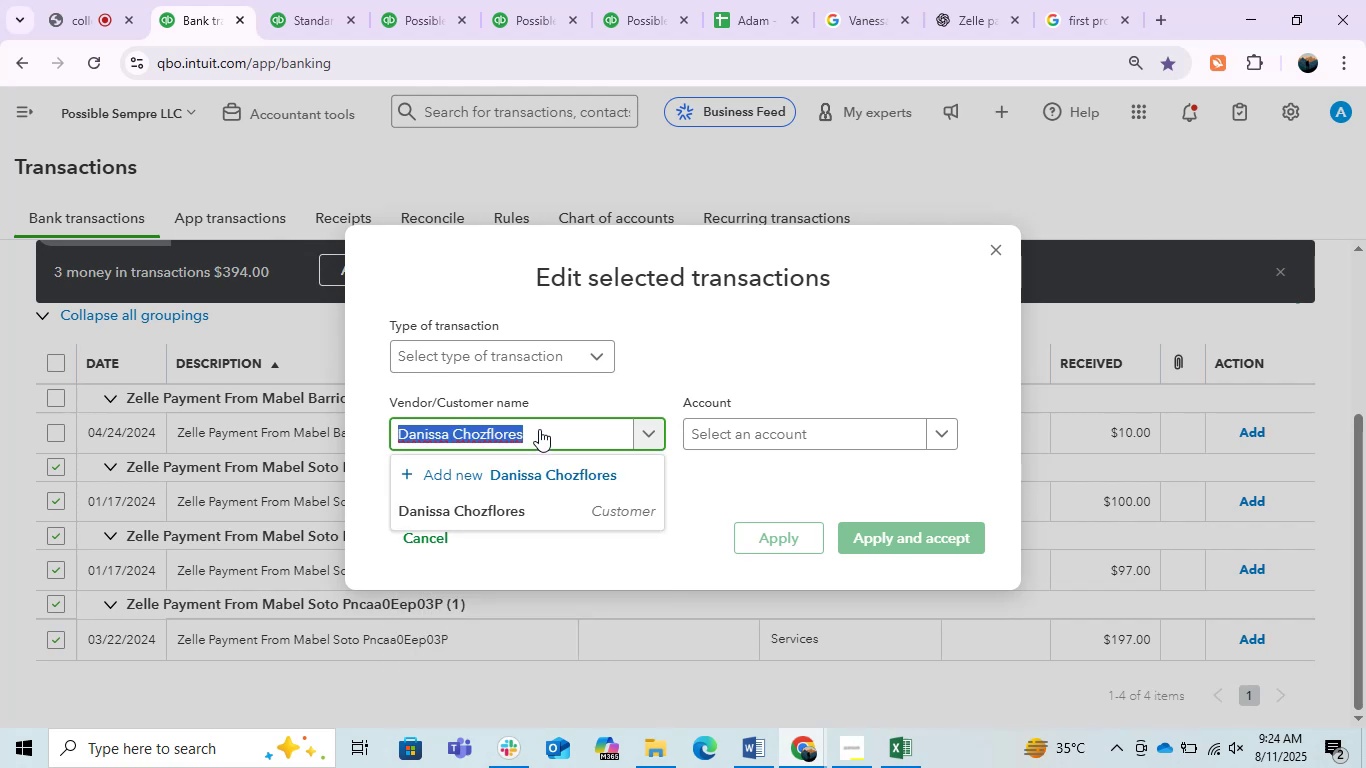 
type(mABEL sOTO)
key(Backspace)
type(Man=be)
key(Backspace)
key(Backspace)
key(Backspace)
key(Backspace)
type(bel Soto)
 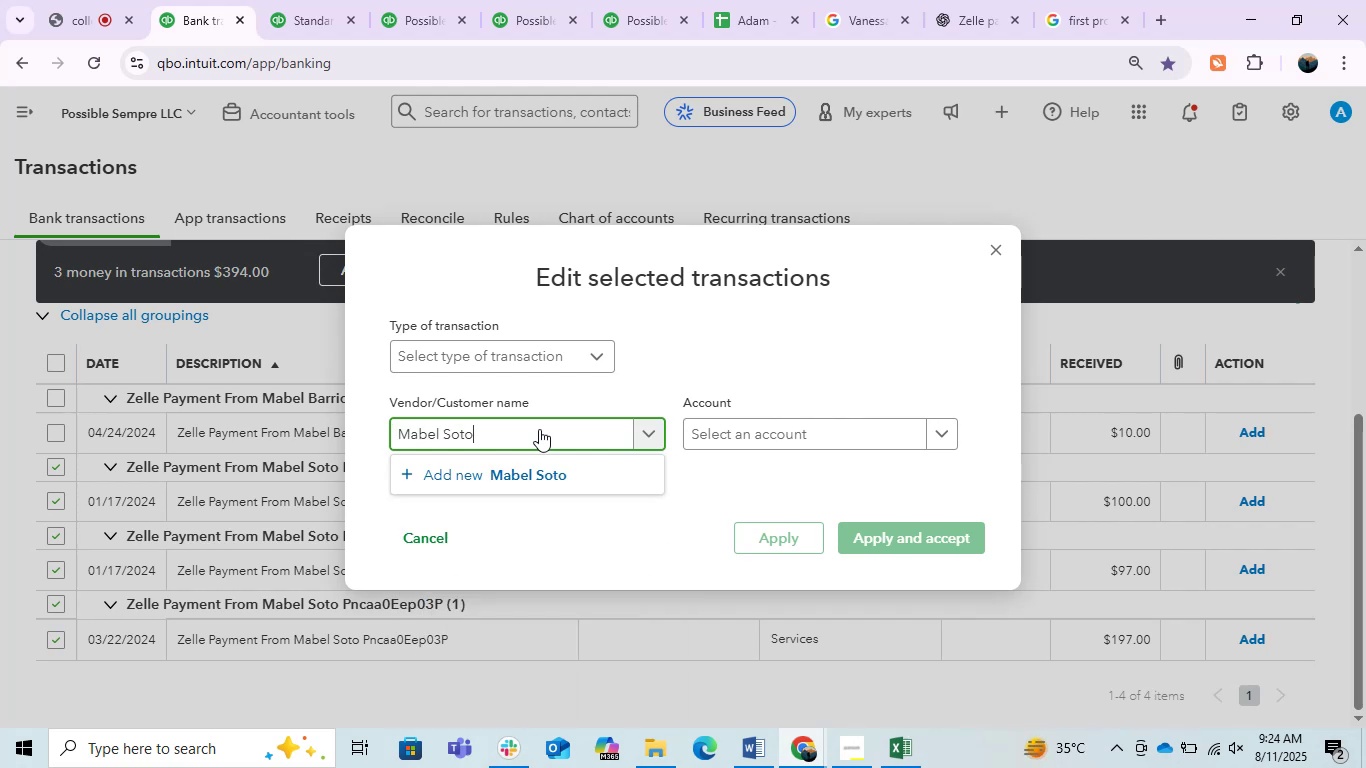 
left_click([548, 458])
 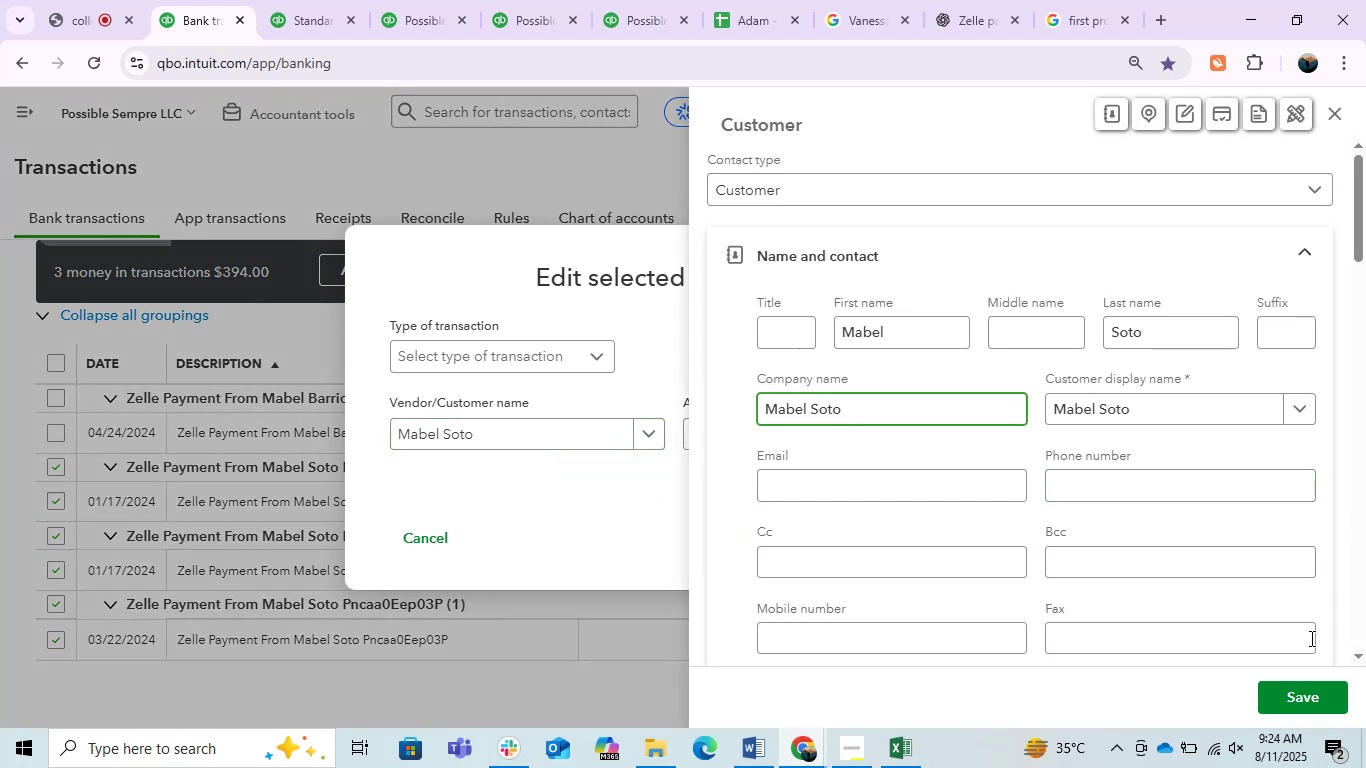 
left_click([1305, 704])
 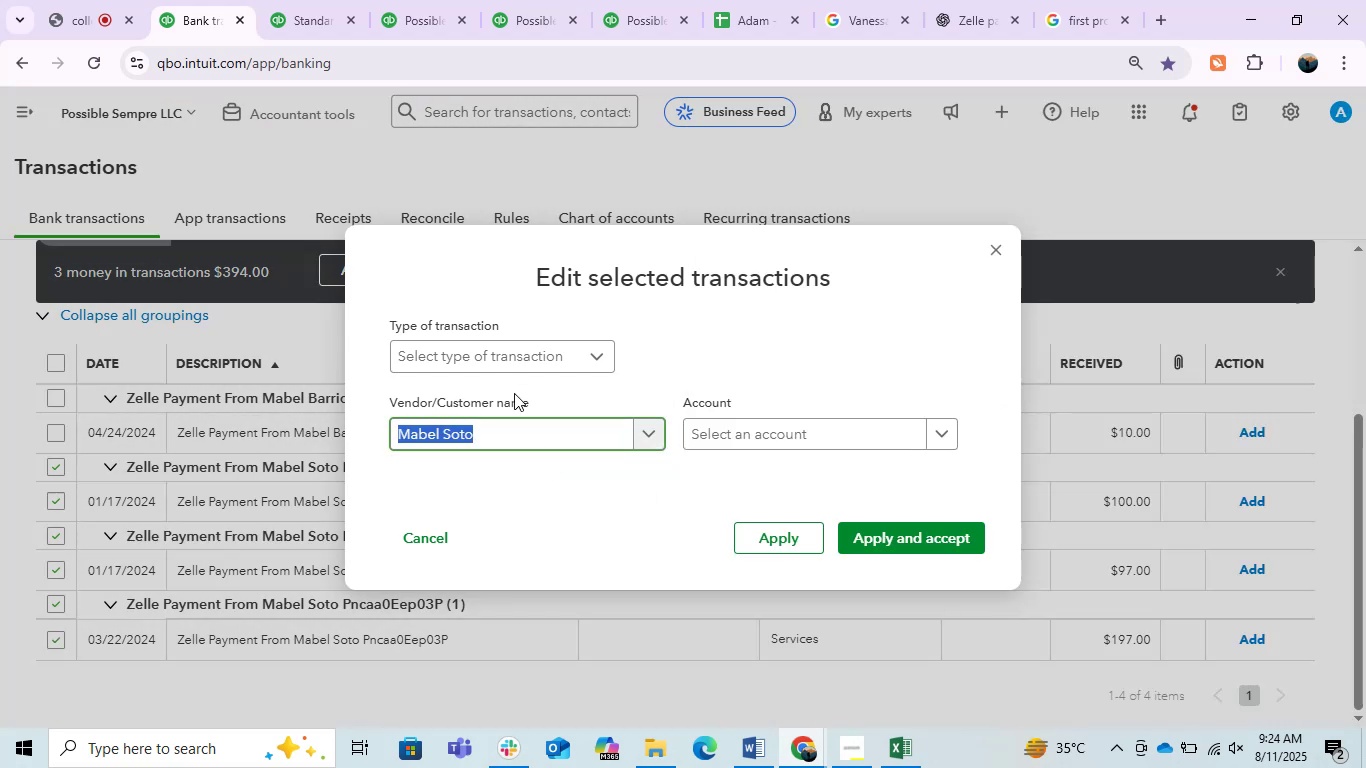 
left_click([781, 438])
 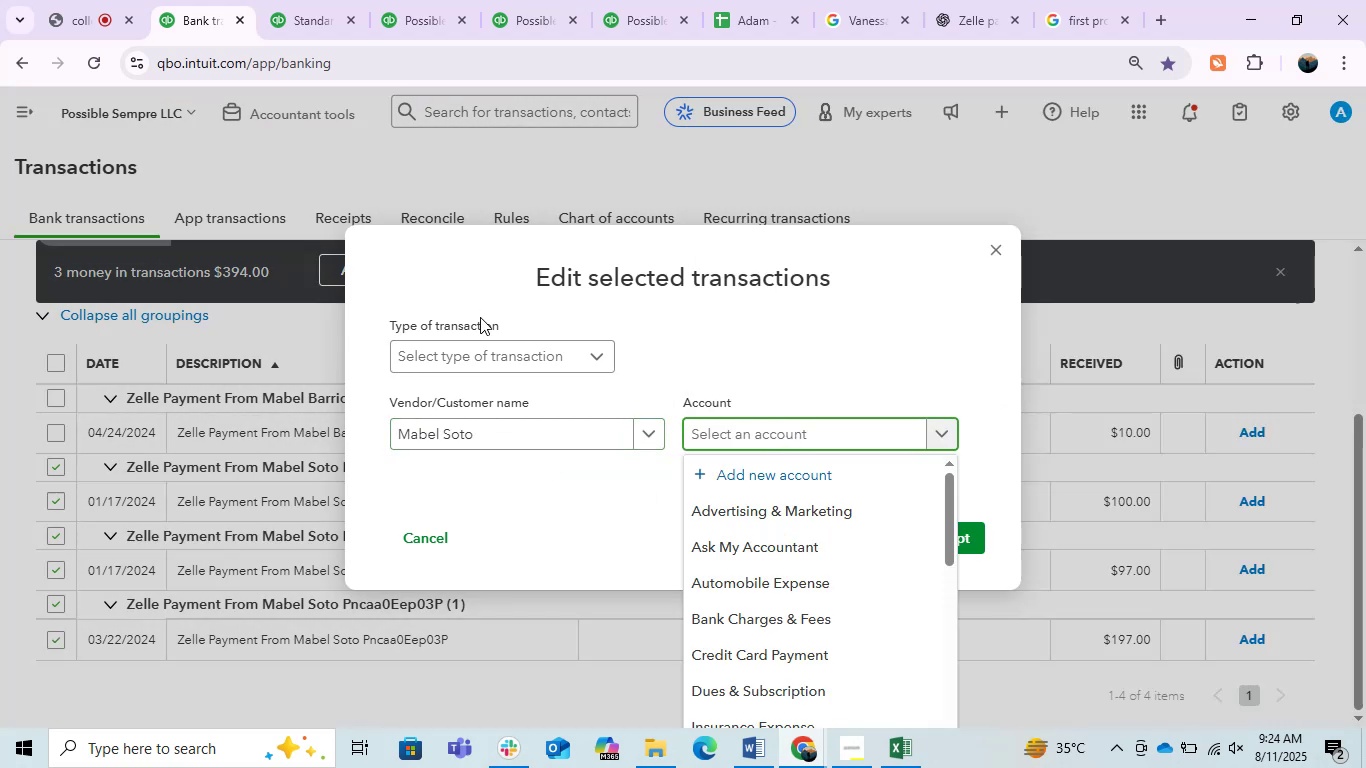 
left_click([569, 358])
 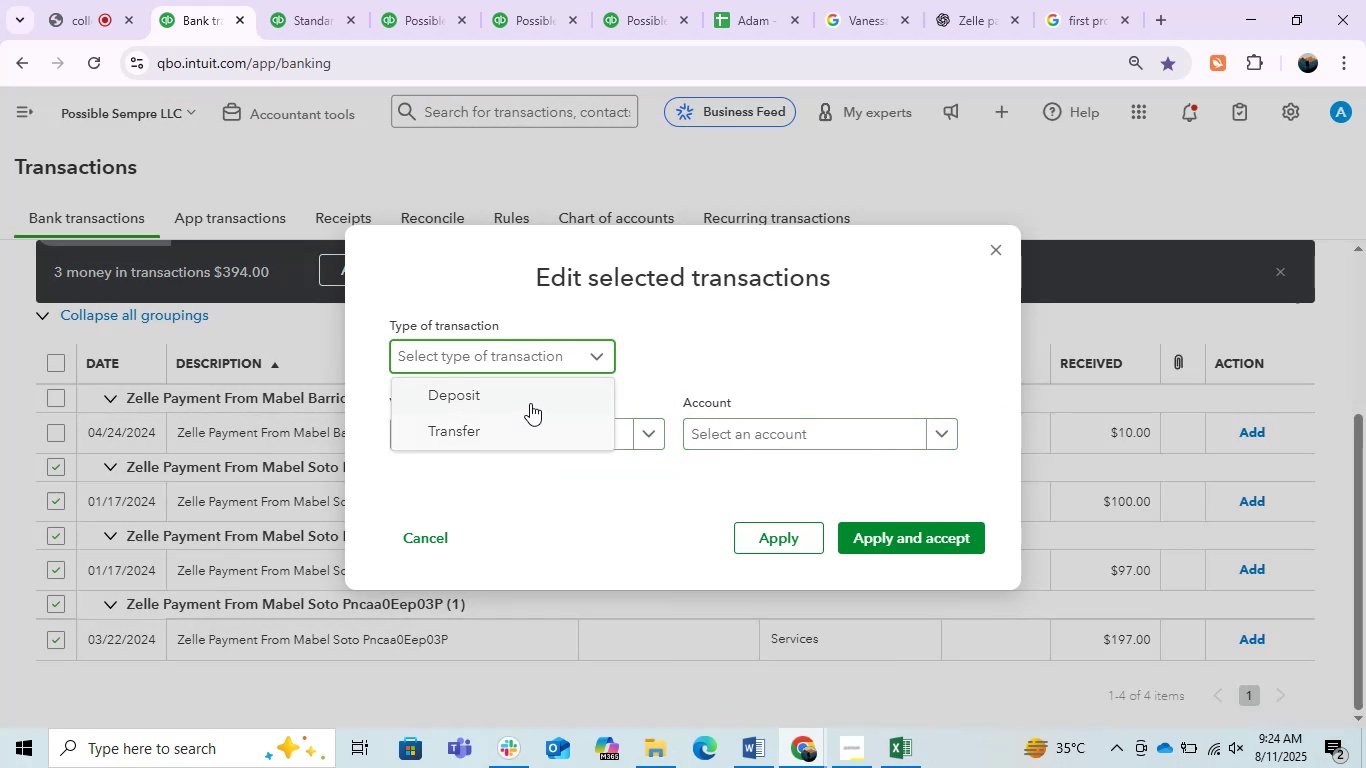 
left_click([528, 399])
 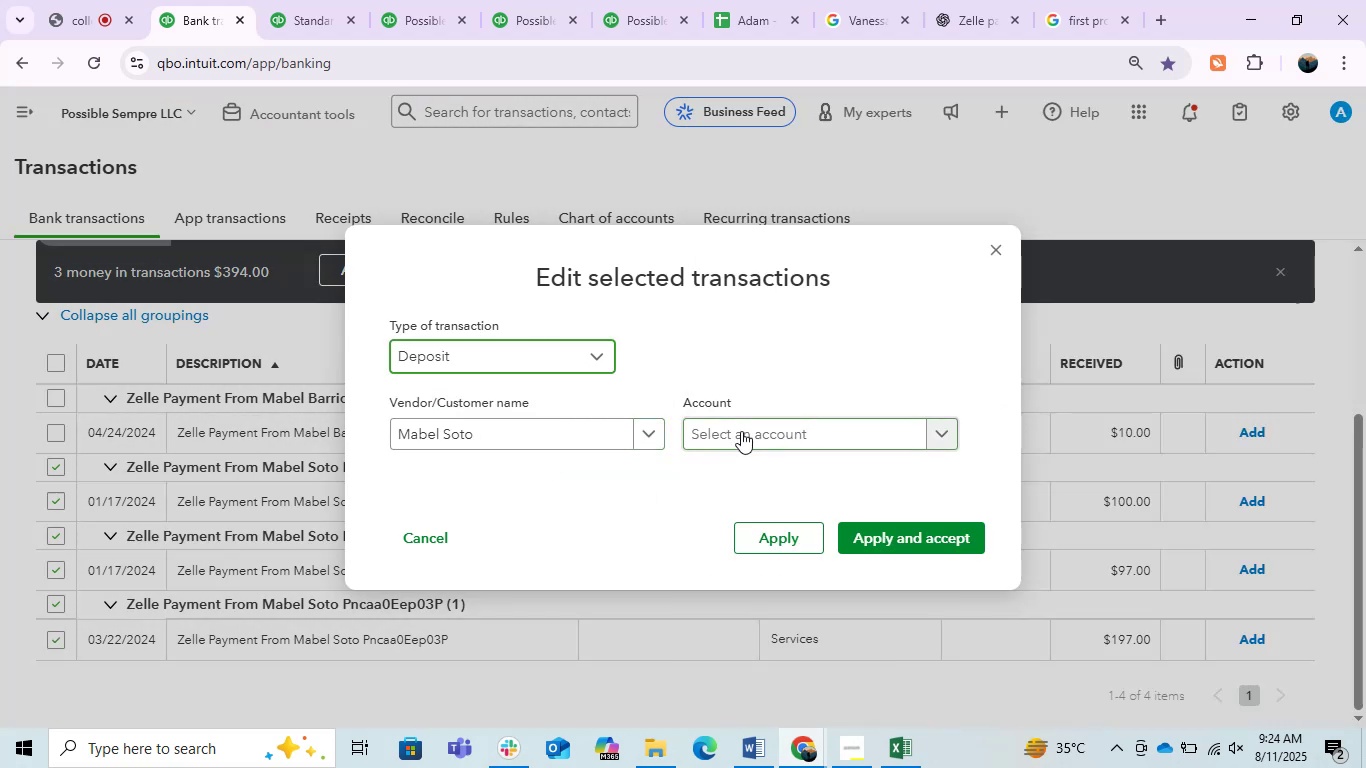 
double_click([741, 431])
 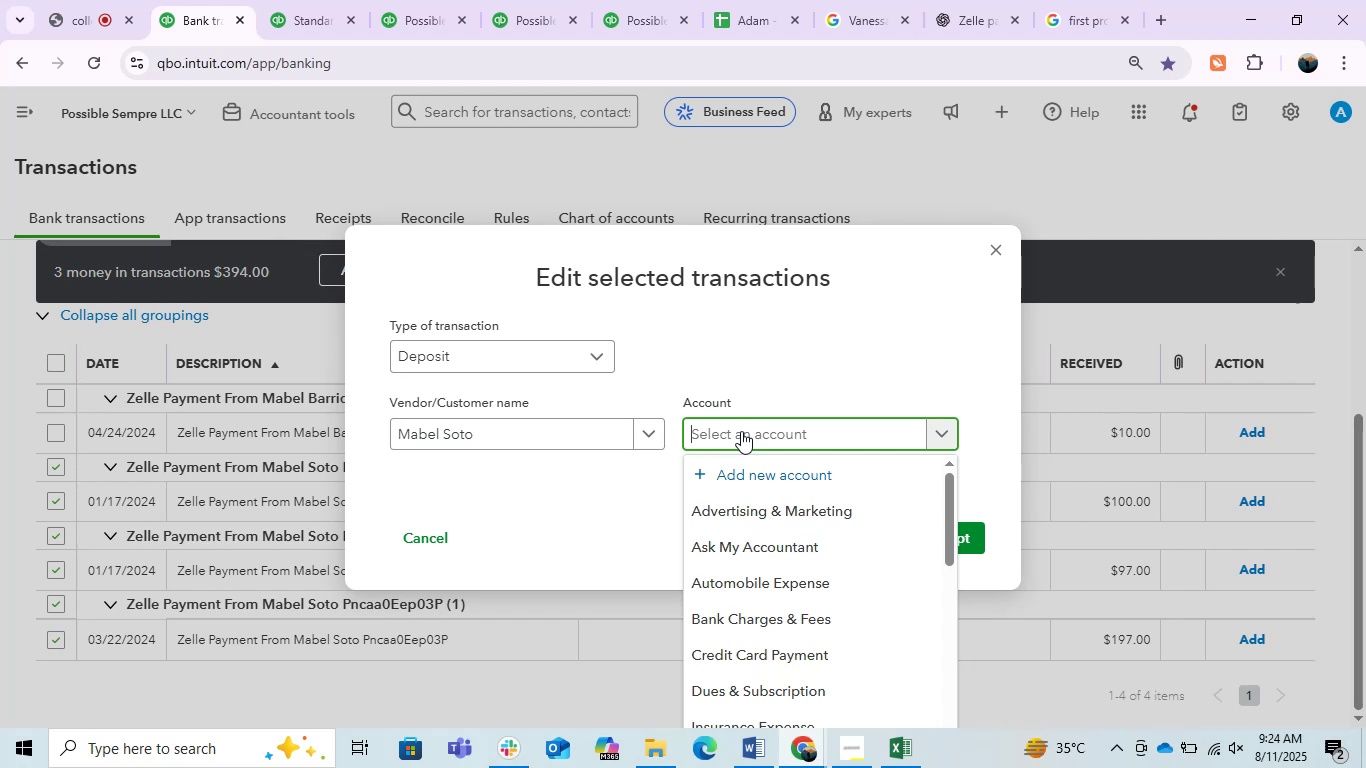 
type(inc)
 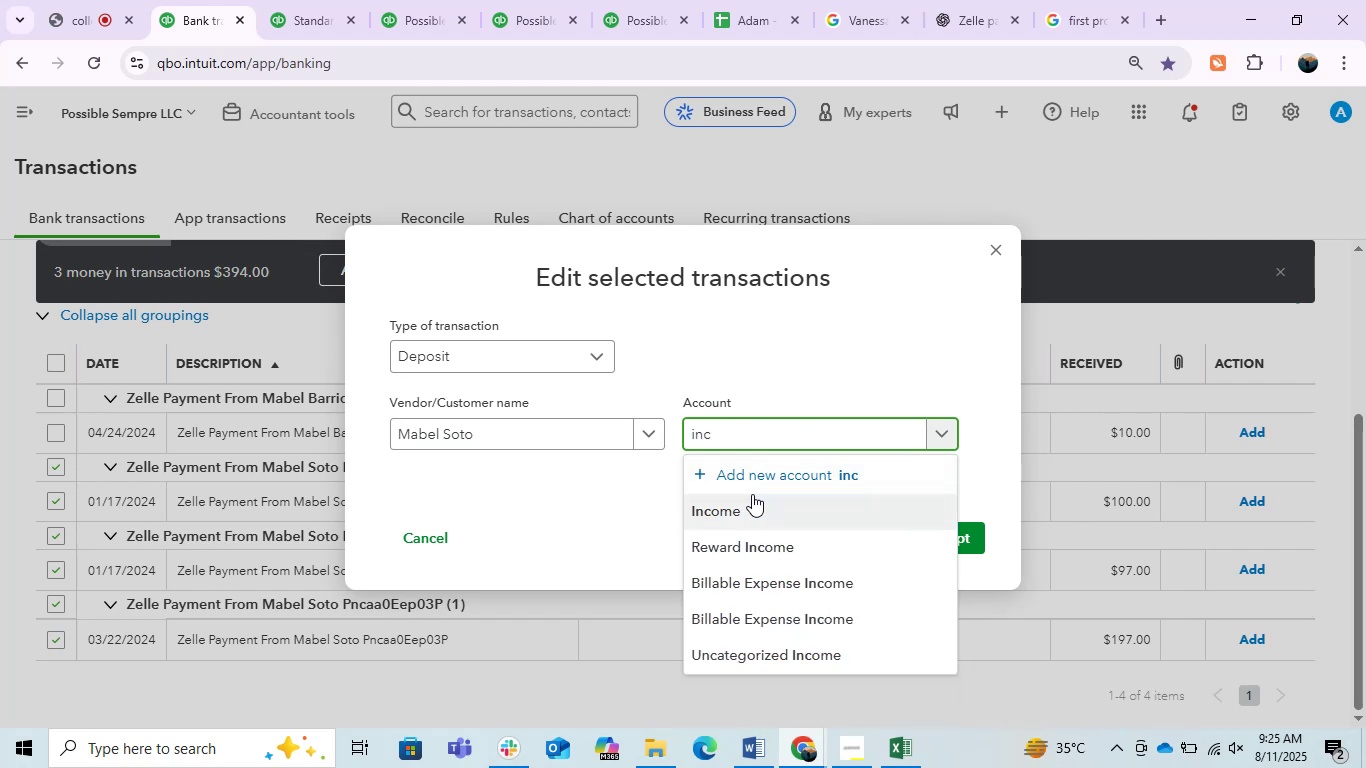 
left_click([743, 498])
 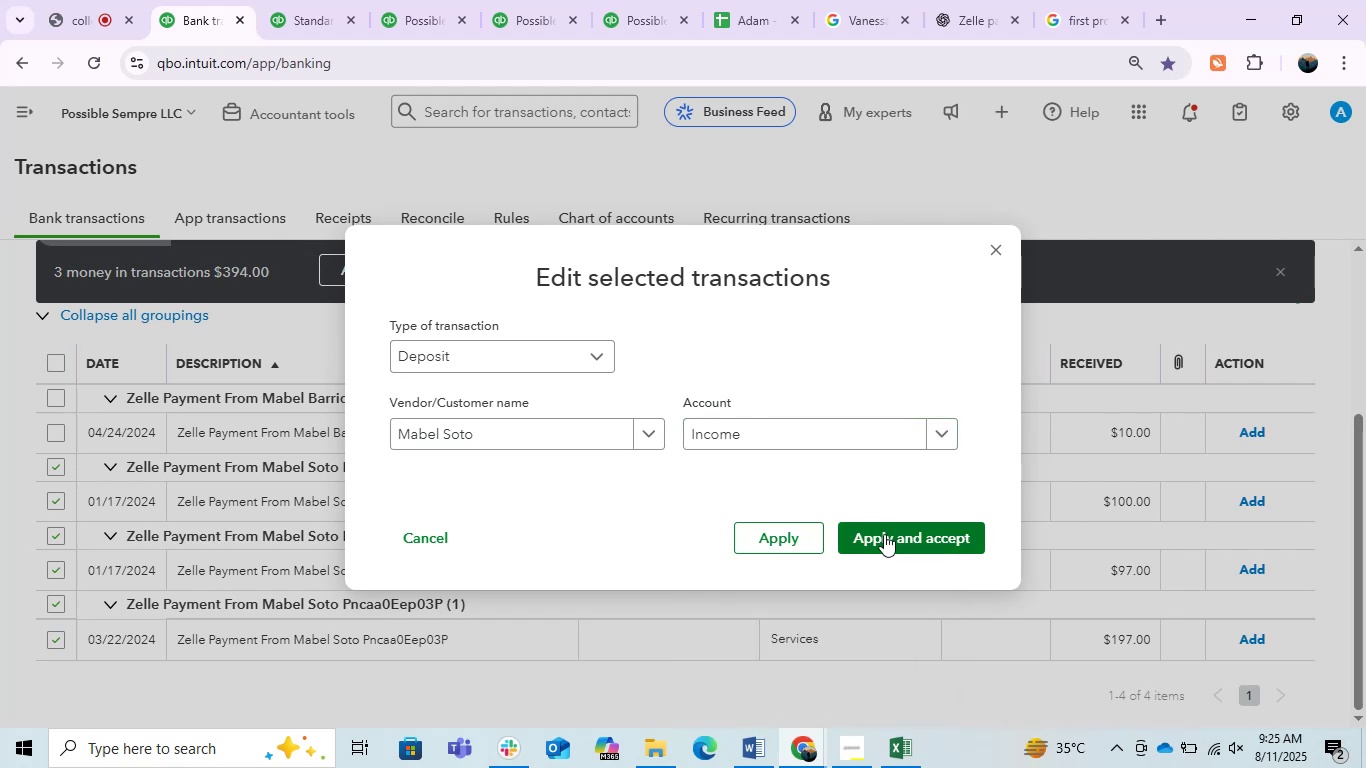 
left_click([884, 534])
 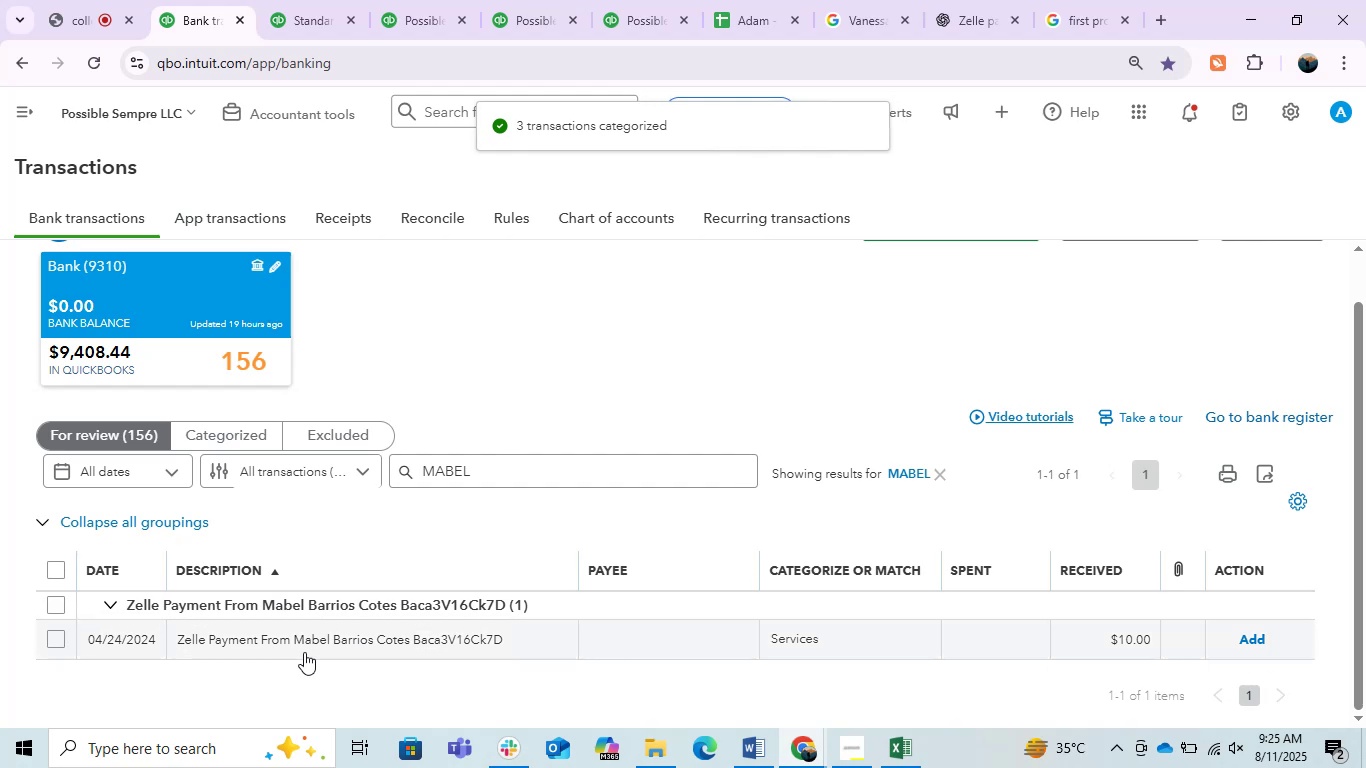 
wait(6.98)
 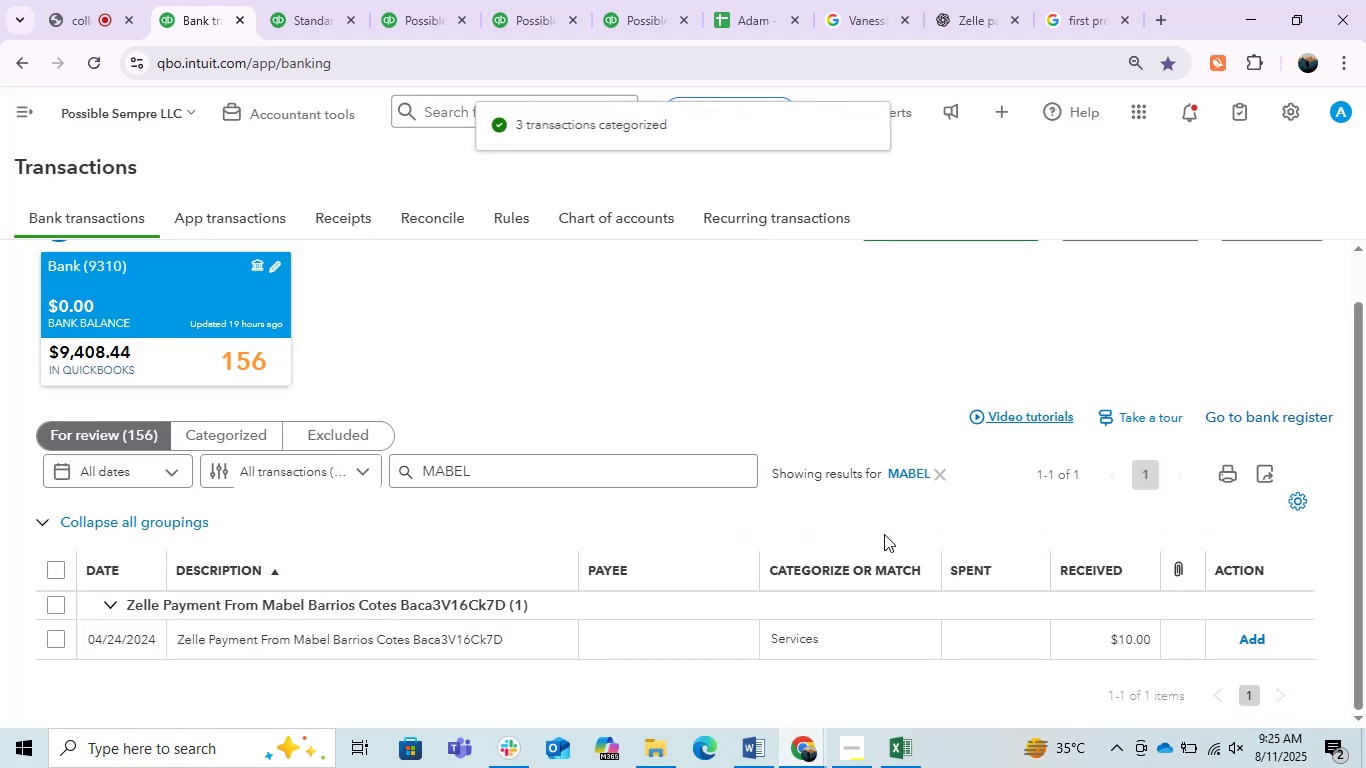 
left_click([364, 645])
 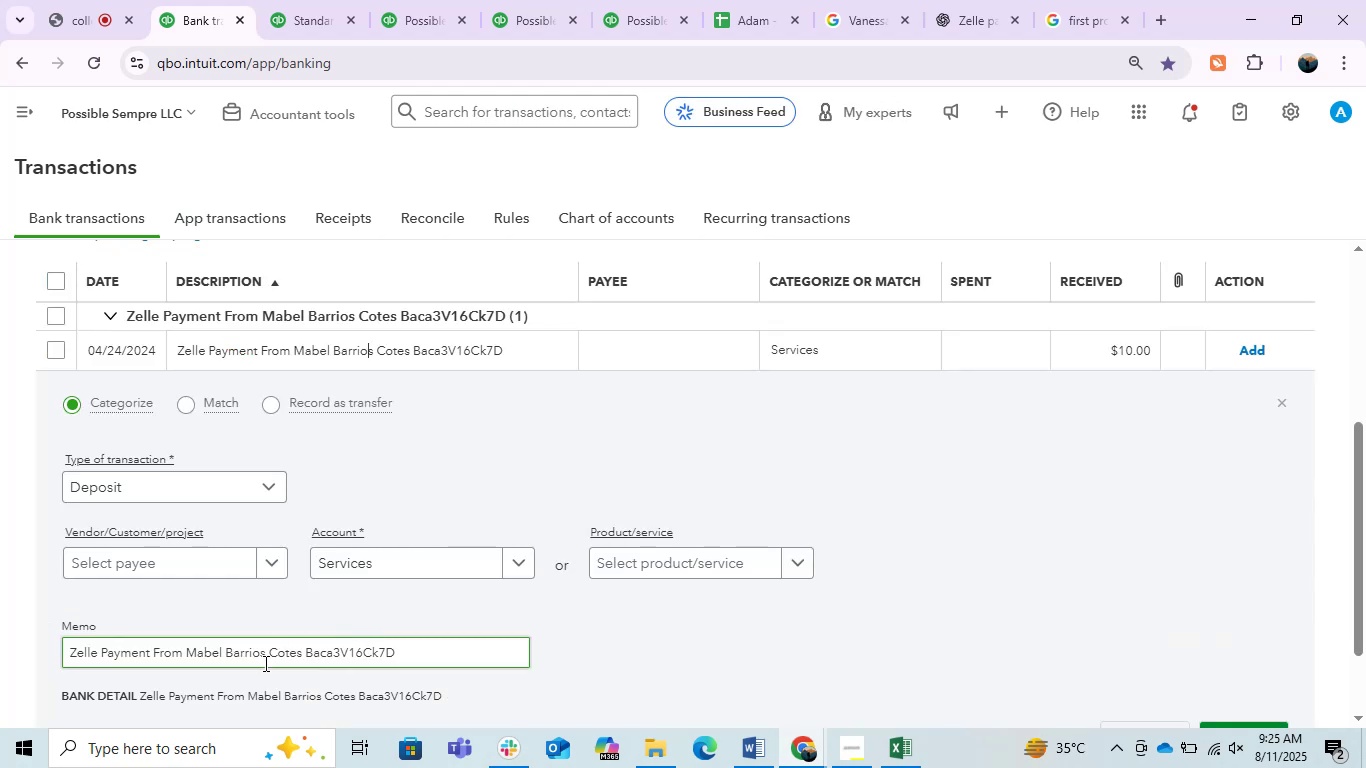 
left_click_drag(start_coordinate=[266, 661], to_coordinate=[215, 661])
 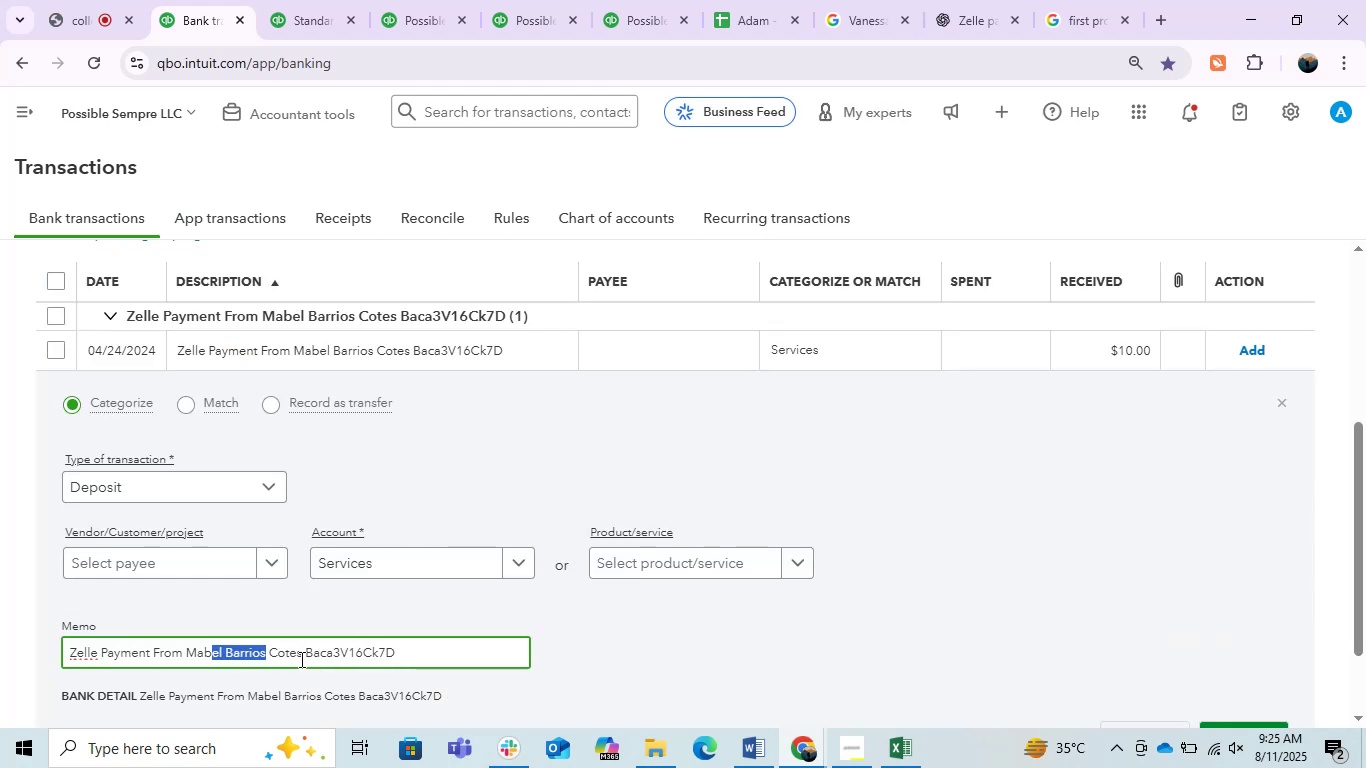 
left_click_drag(start_coordinate=[300, 659], to_coordinate=[187, 649])
 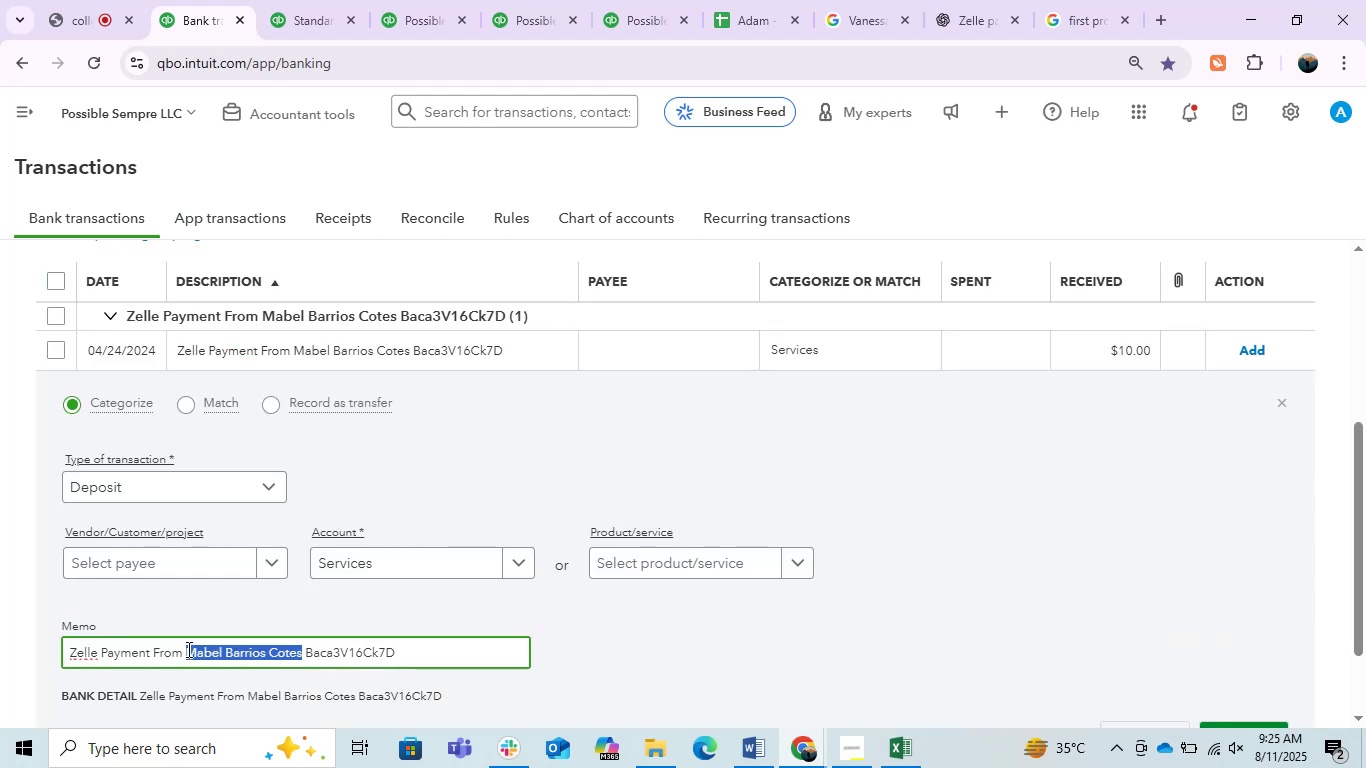 
key(Control+C)
 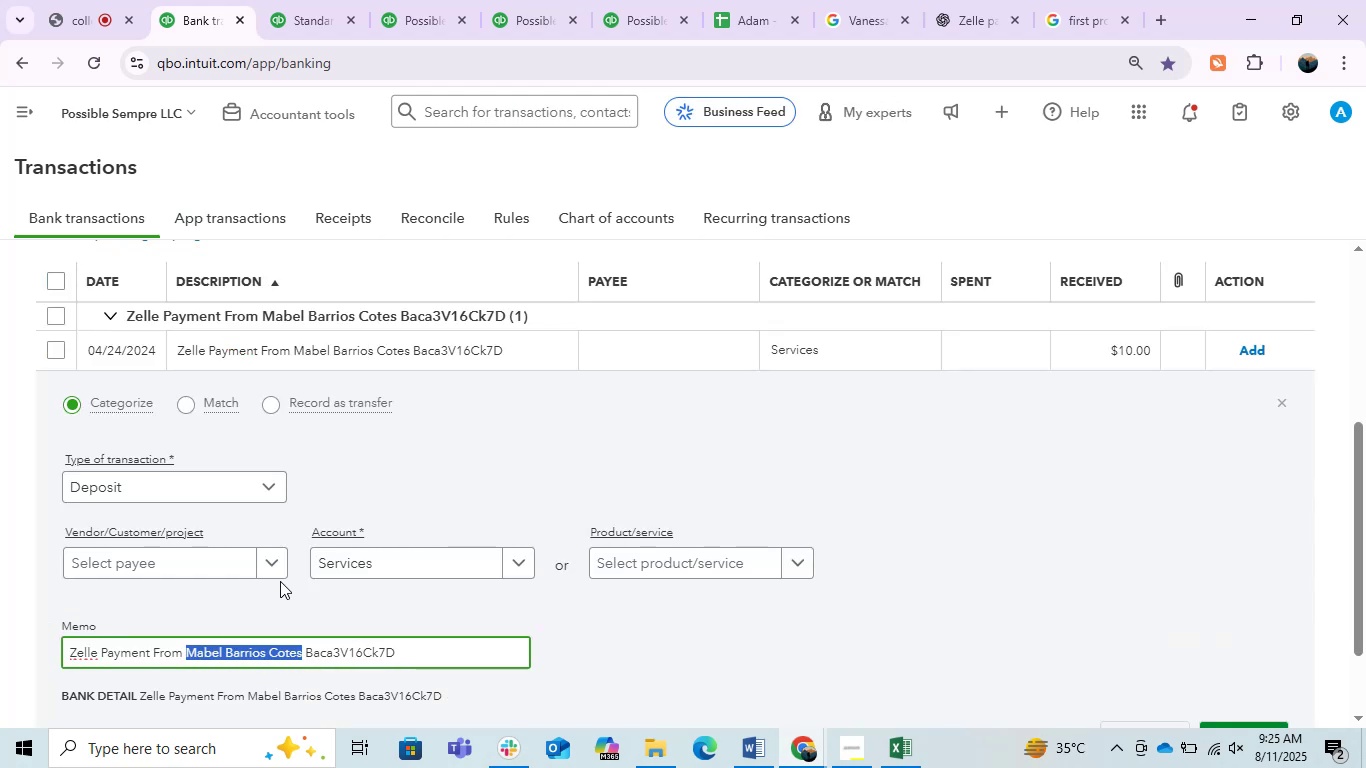 
key(Control+C)
 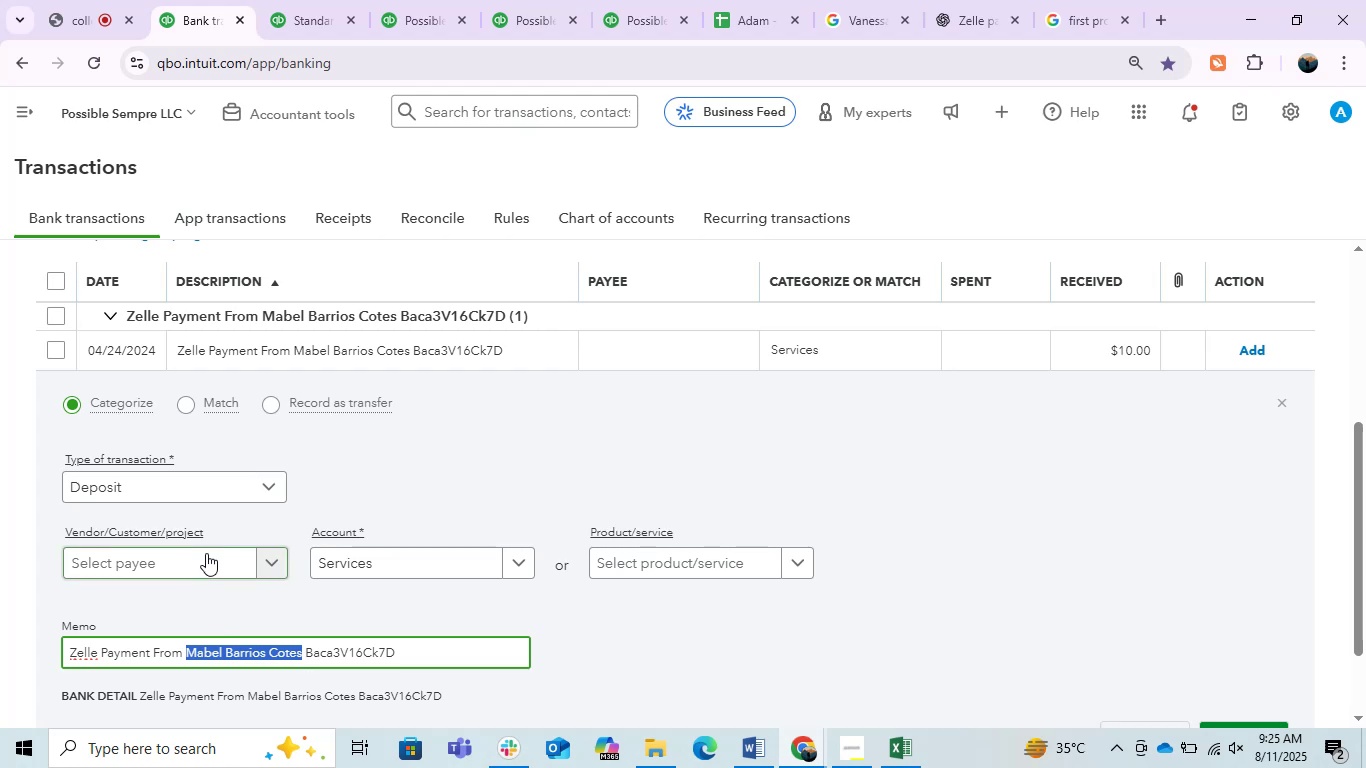 
left_click([206, 553])
 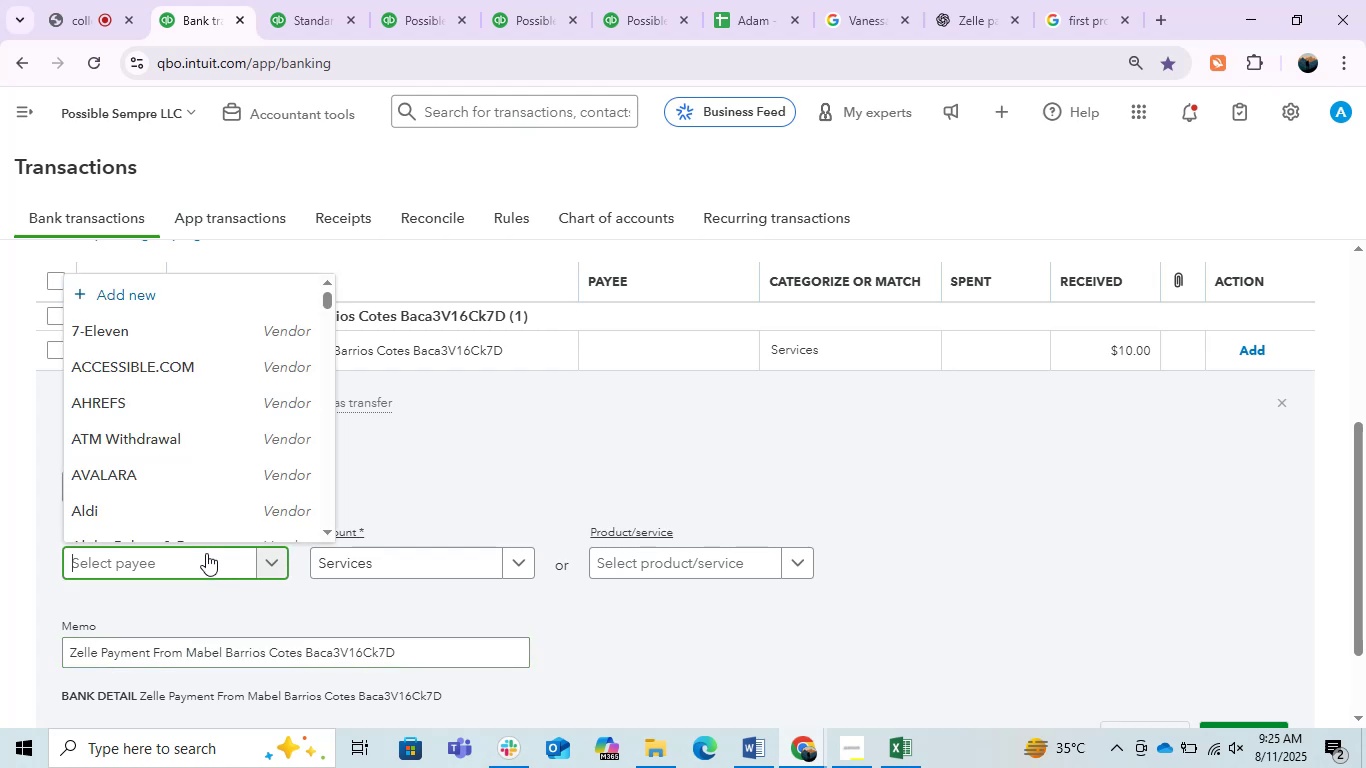 
key(Control+ControlLeft)
 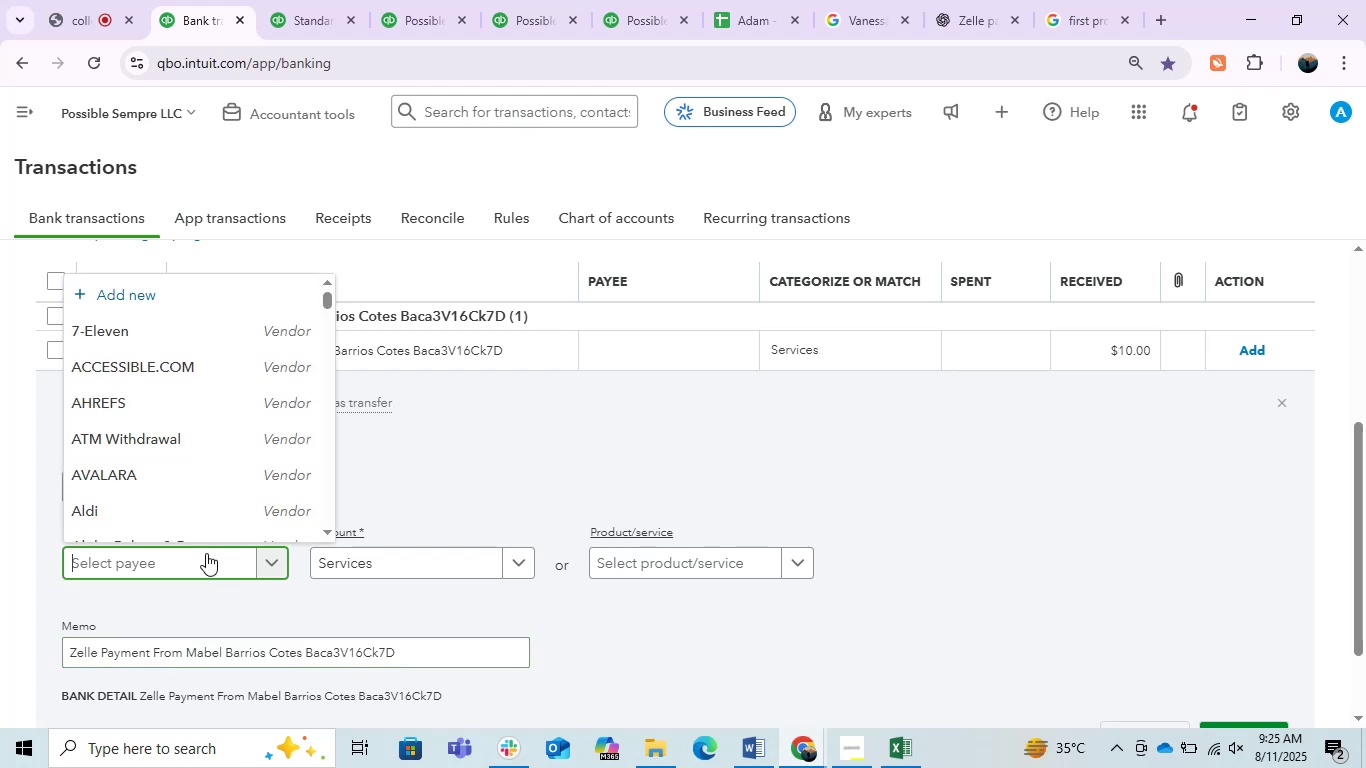 
key(Control+V)
 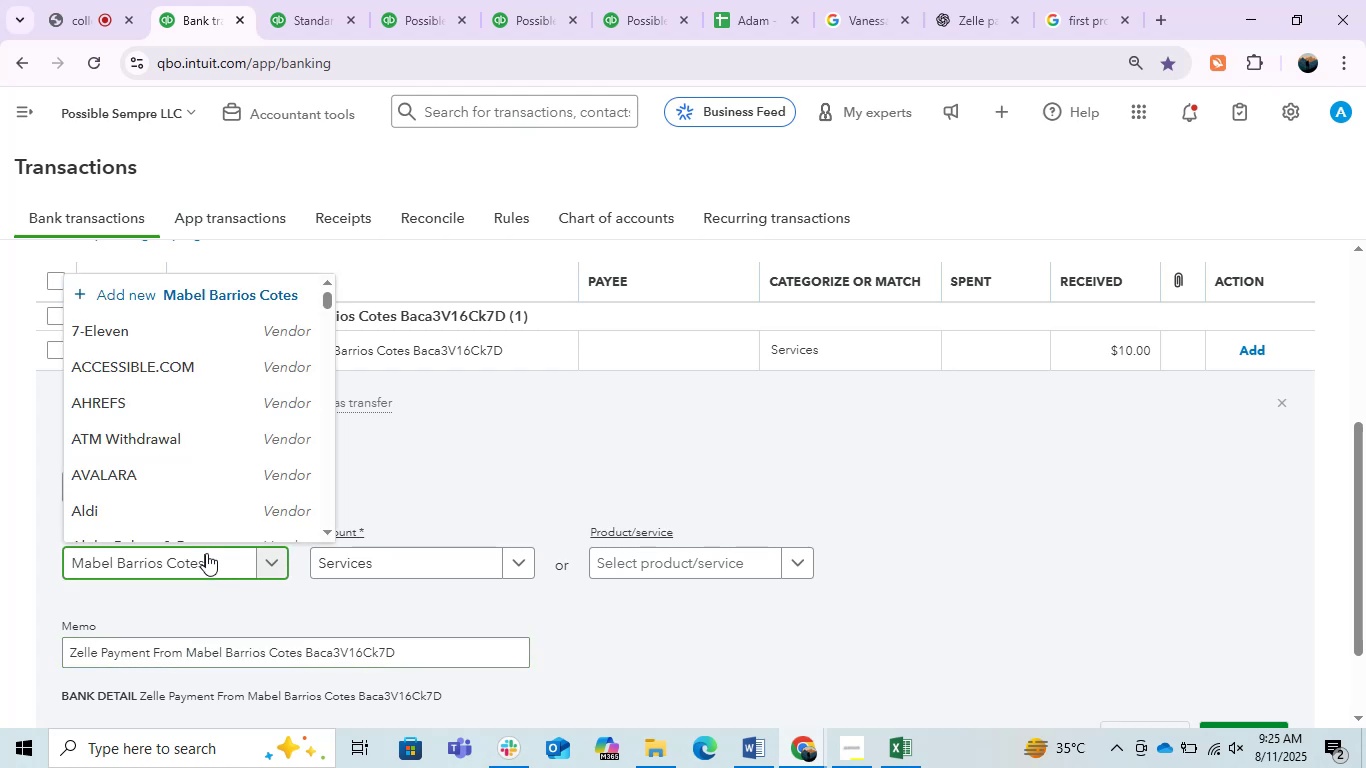 
mouse_move([242, 542])
 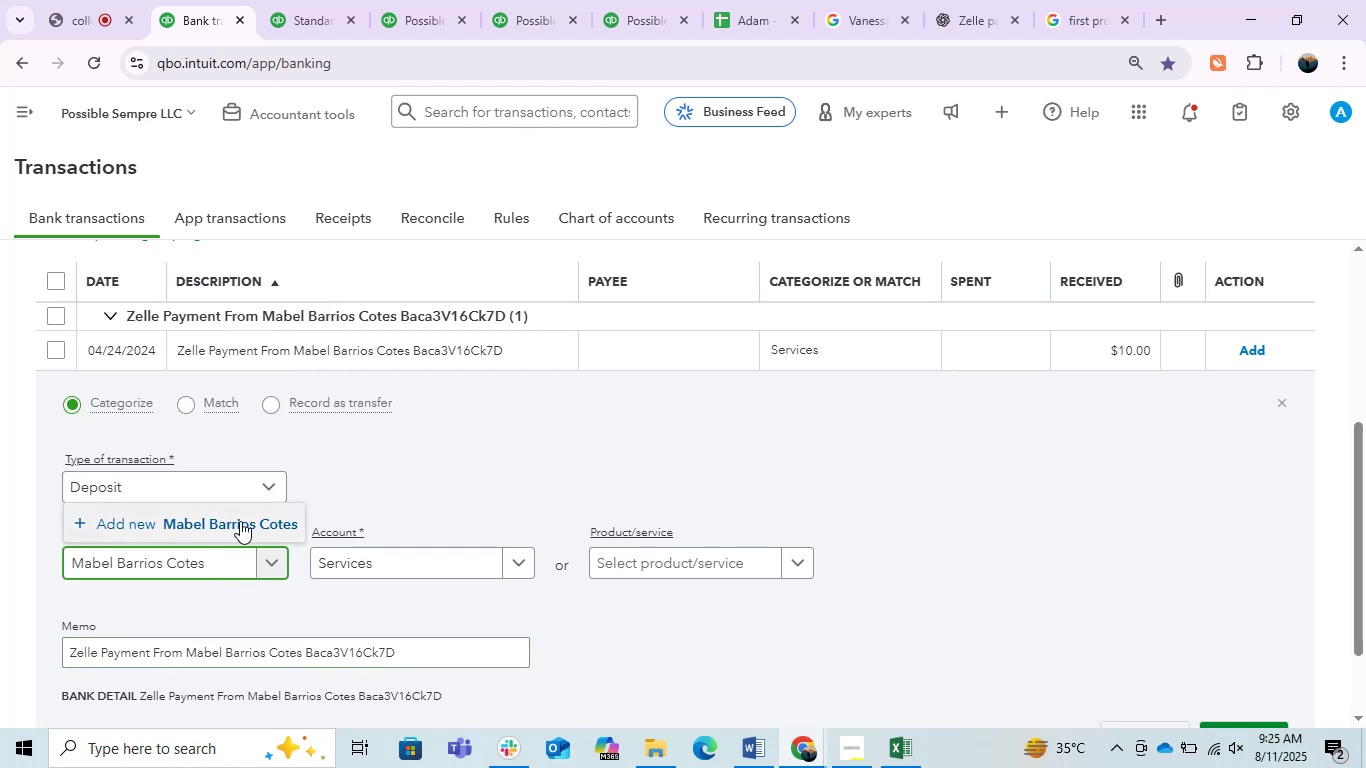 
left_click([240, 521])
 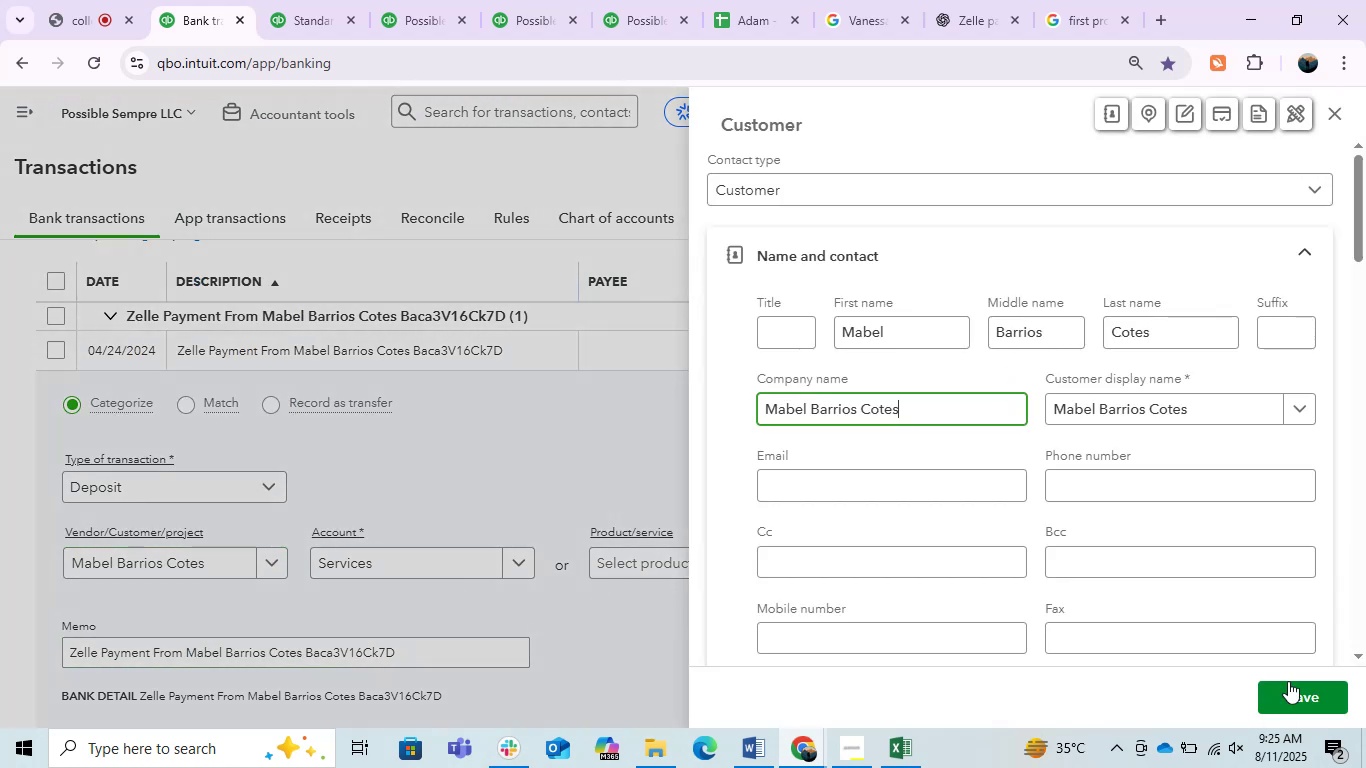 
left_click([1292, 684])
 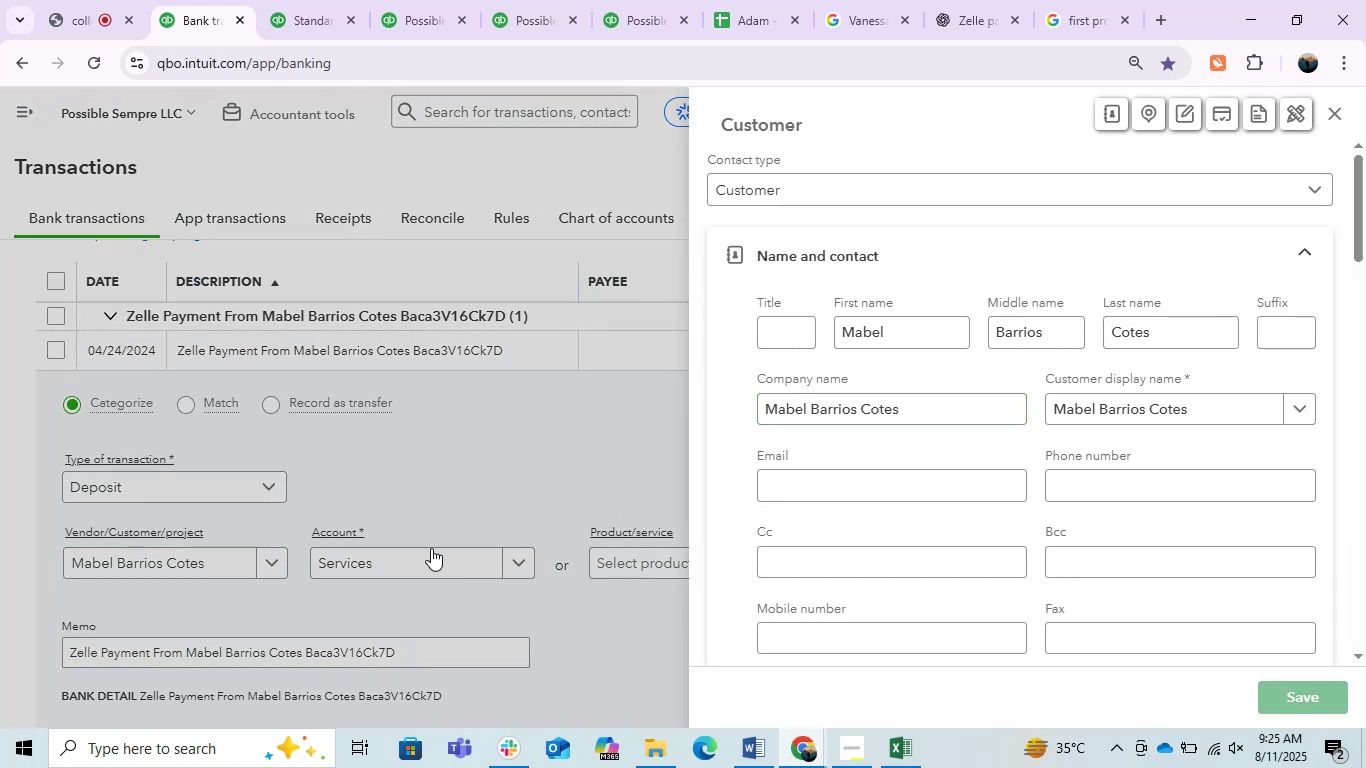 
left_click([414, 558])
 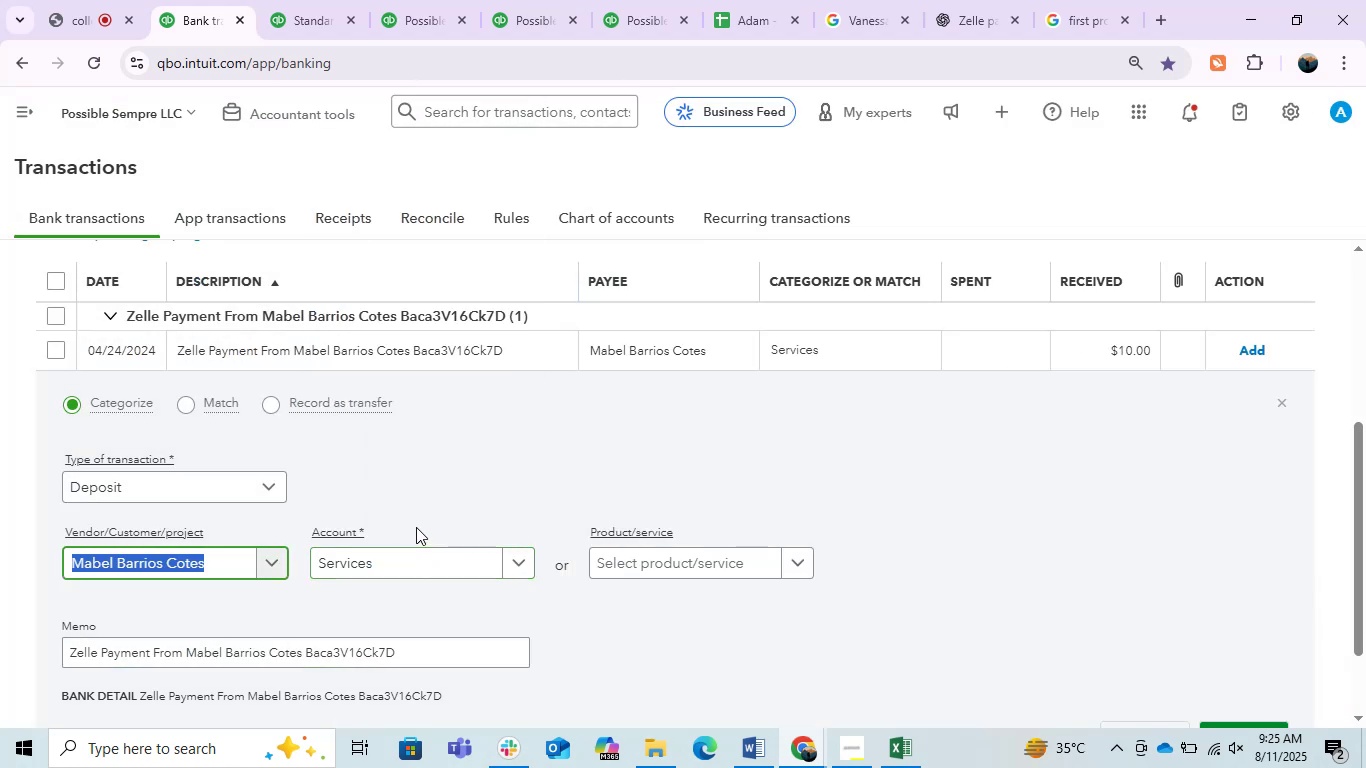 
left_click([423, 563])
 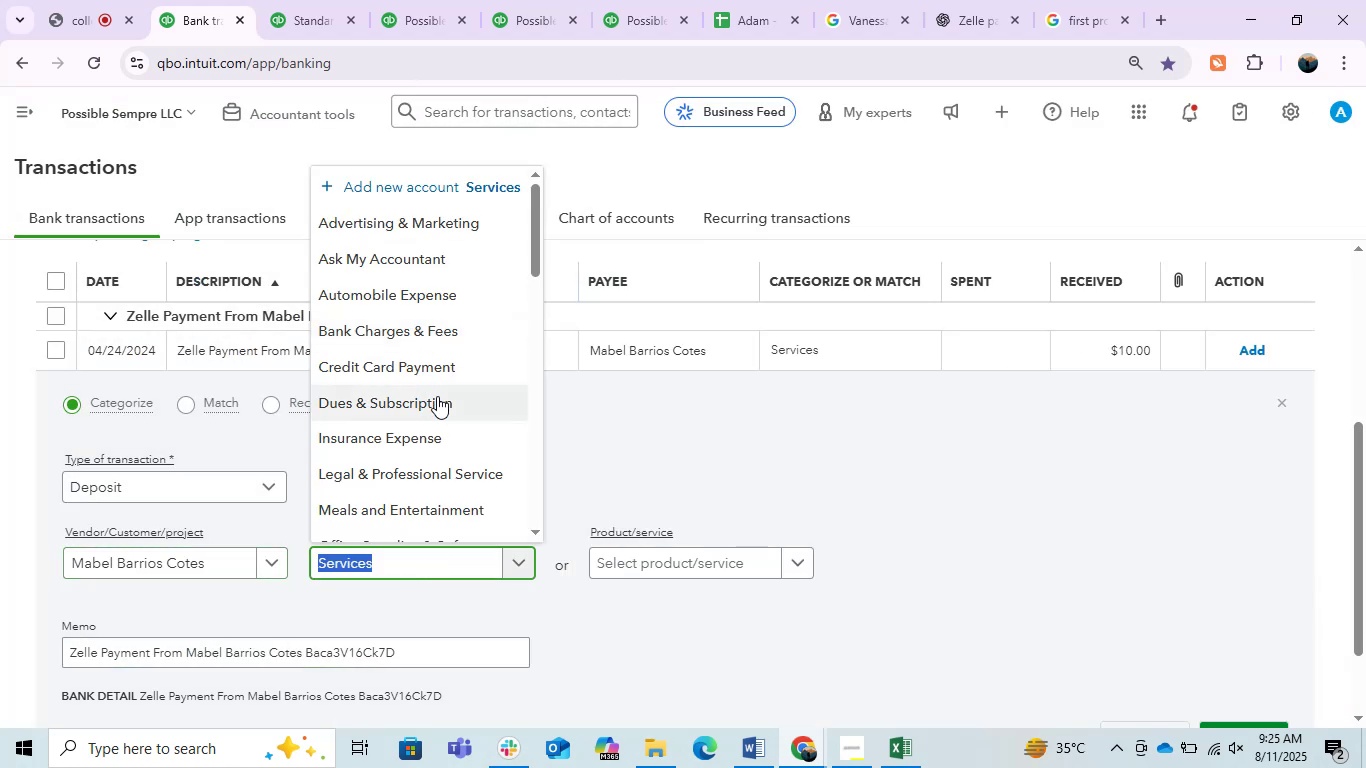 
type(inc)
 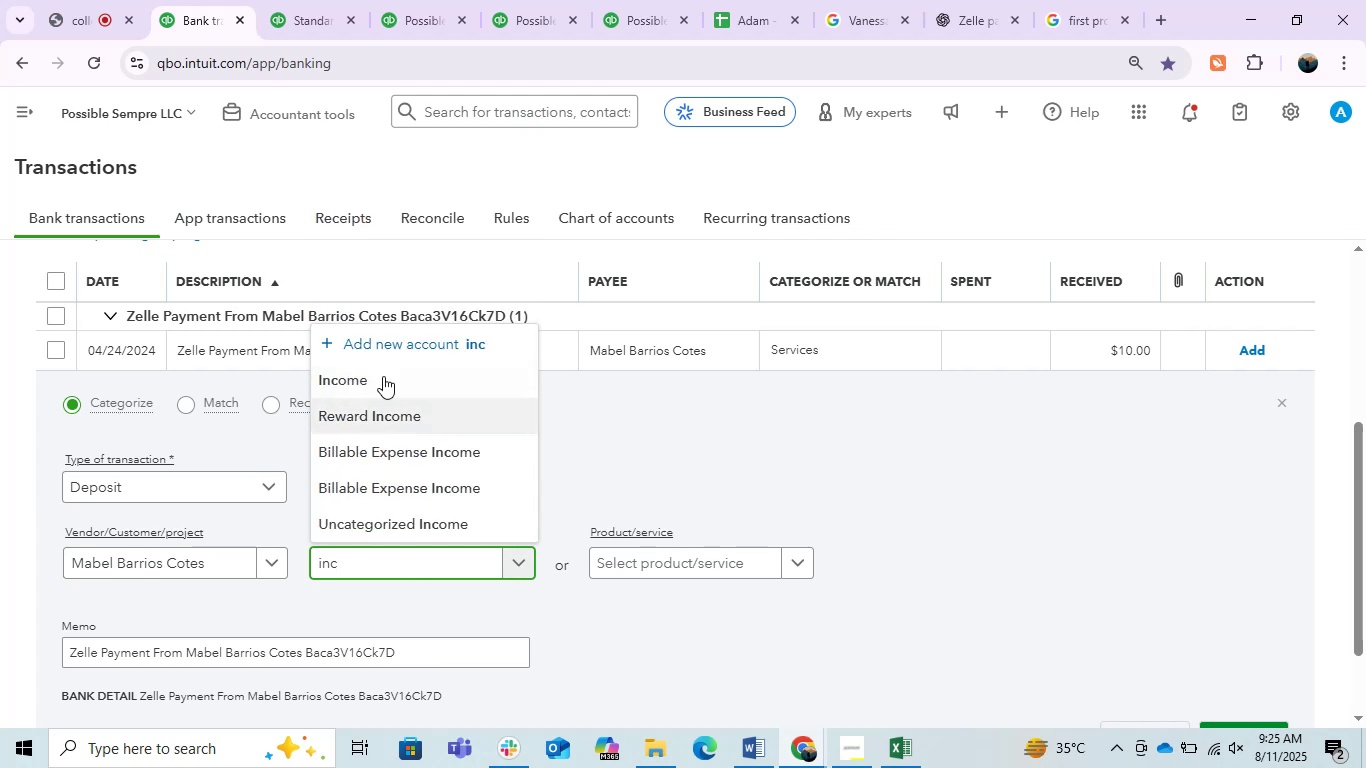 
left_click([382, 375])
 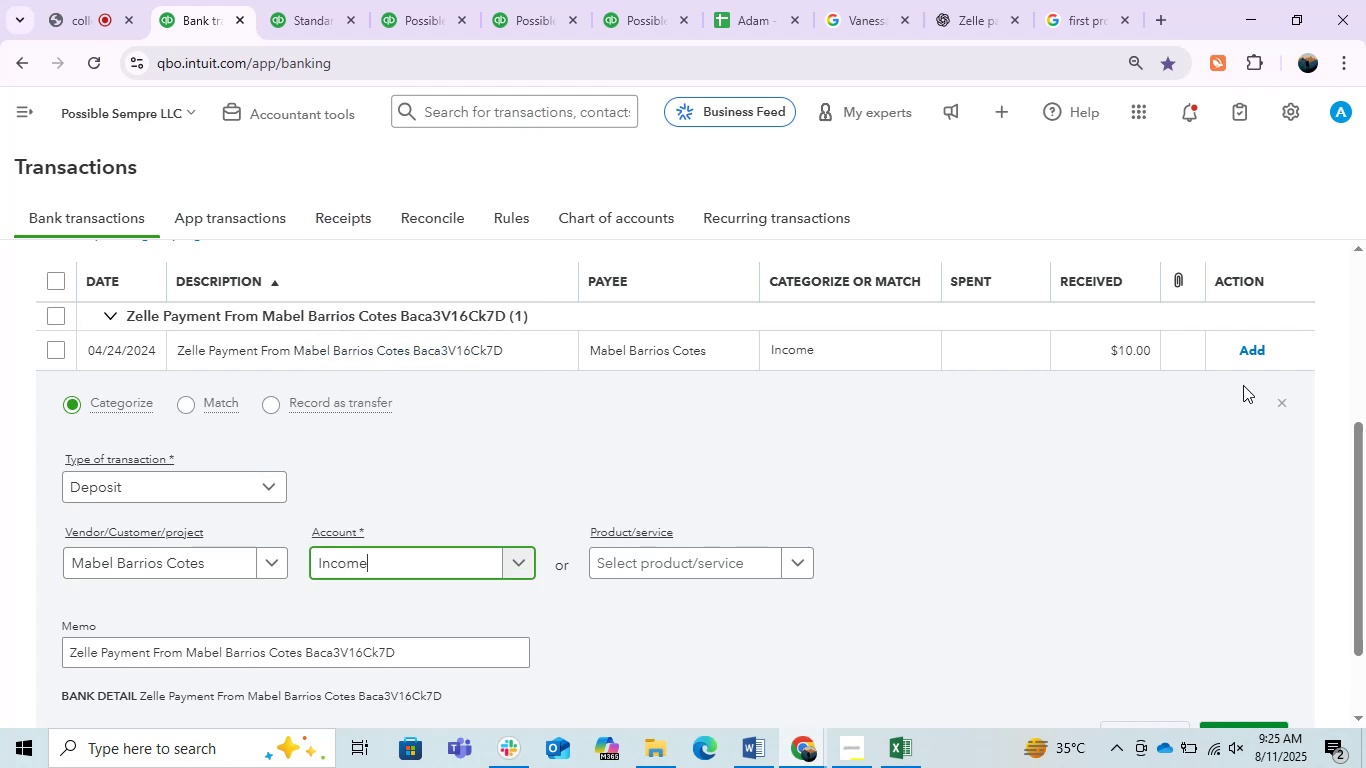 
left_click([1251, 357])
 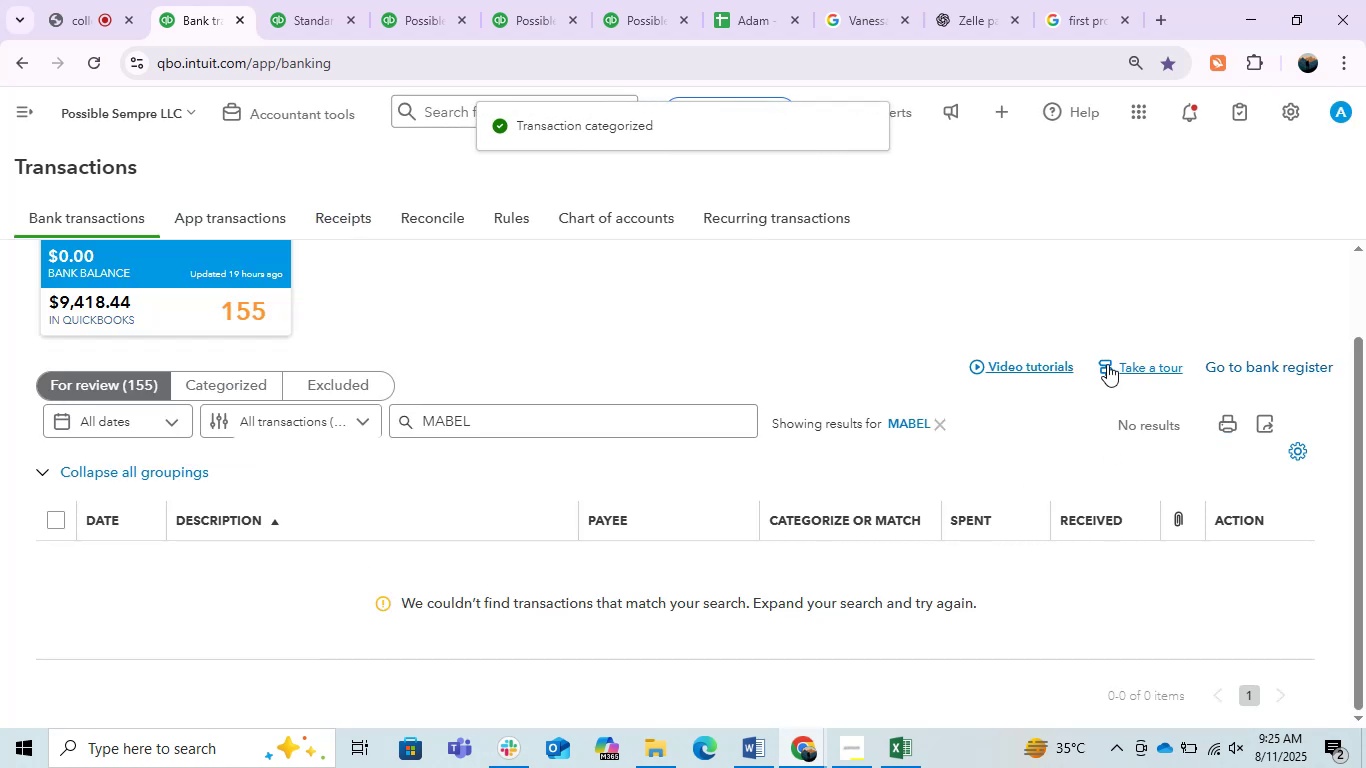 
left_click([938, 419])
 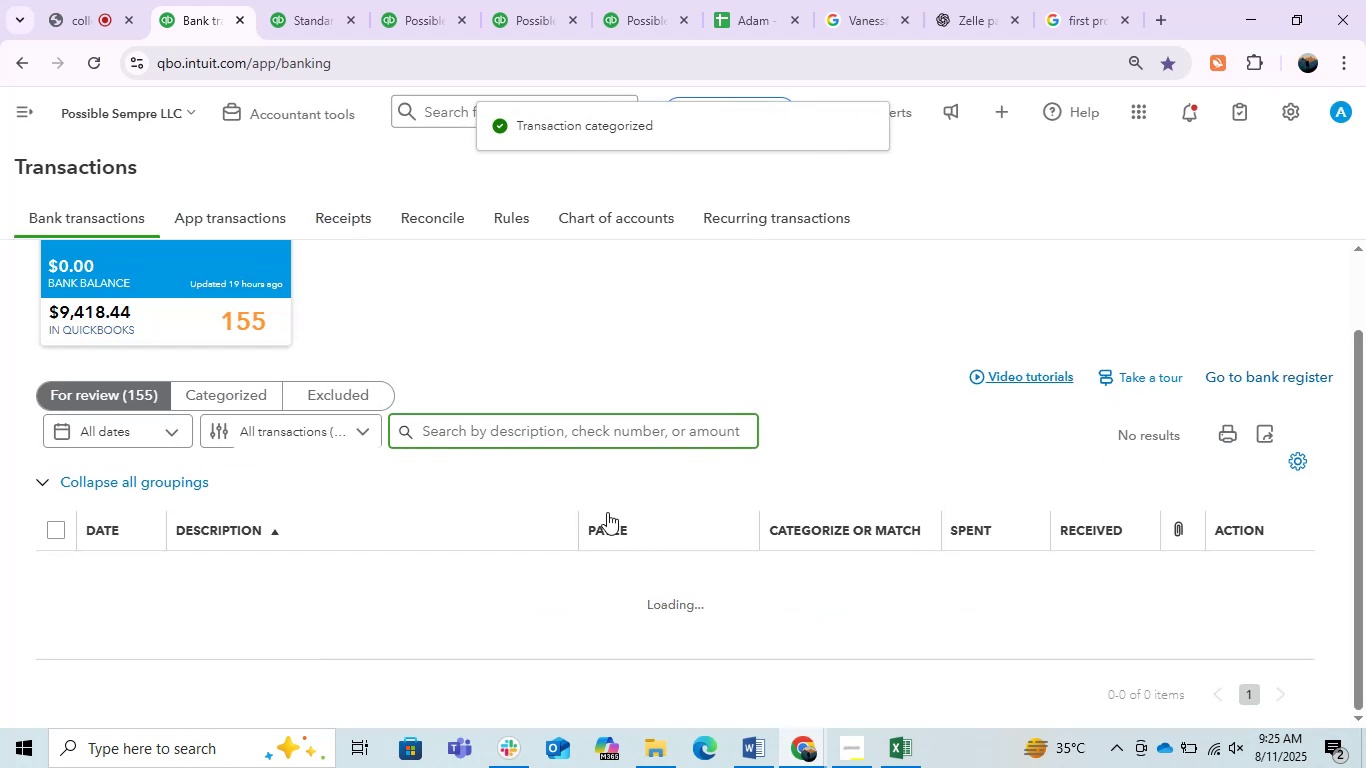 
scroll: coordinate [606, 512], scroll_direction: down, amount: 9.0
 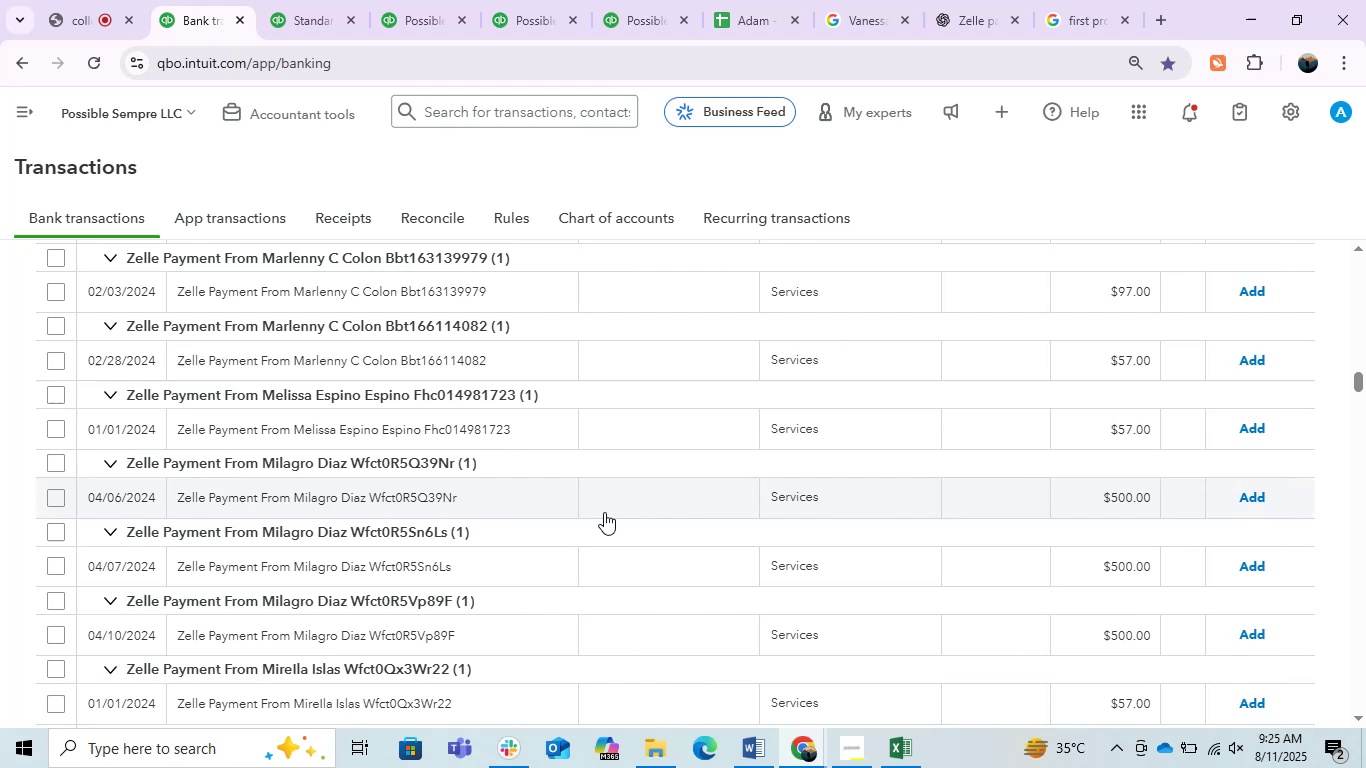 
wait(6.45)
 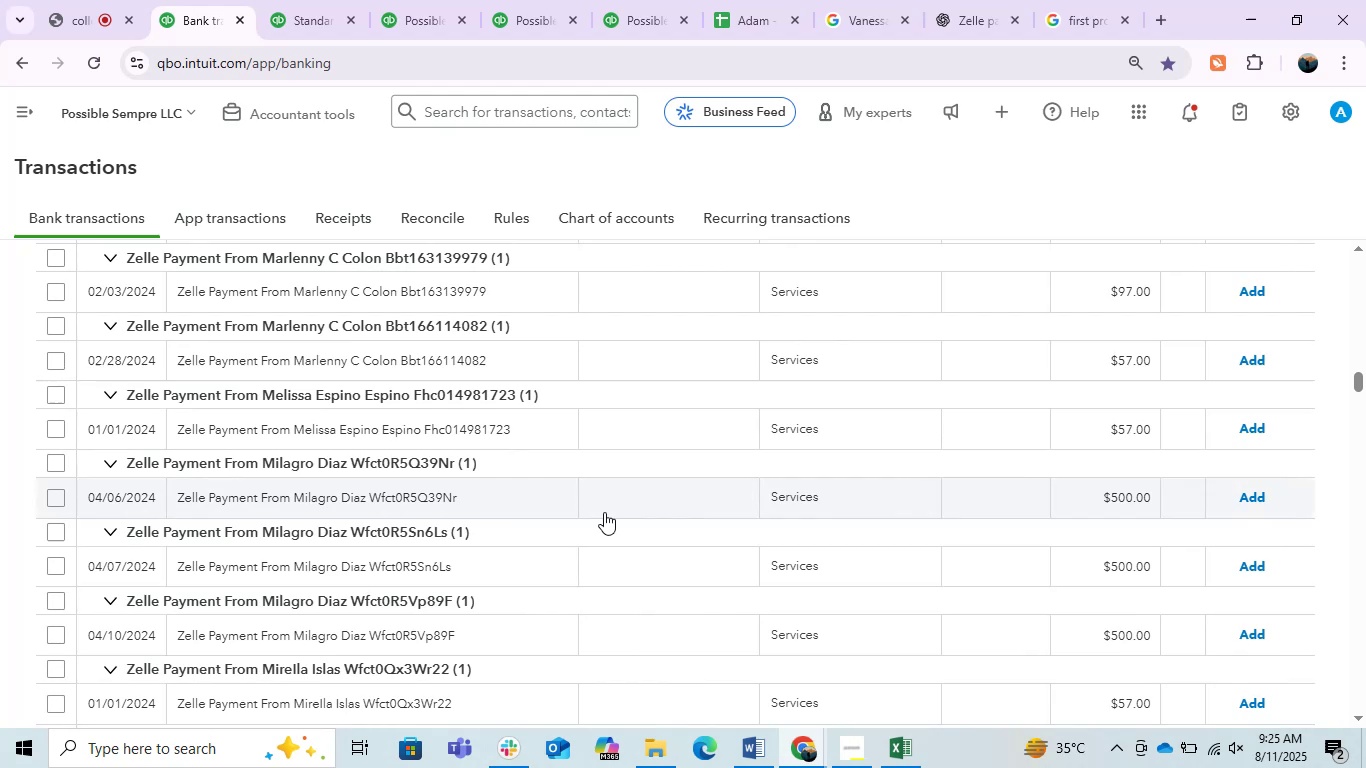 
scroll: coordinate [604, 512], scroll_direction: up, amount: 1.0
 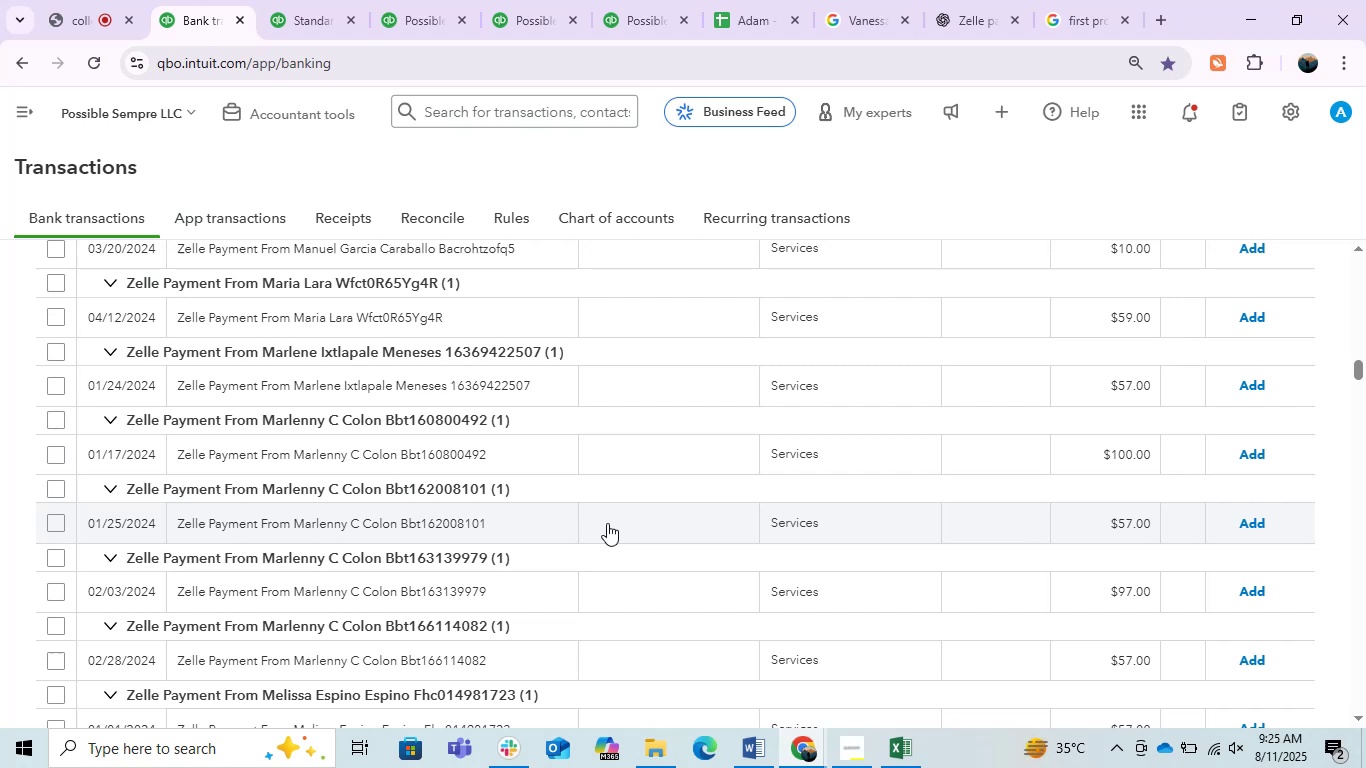 
wait(7.3)
 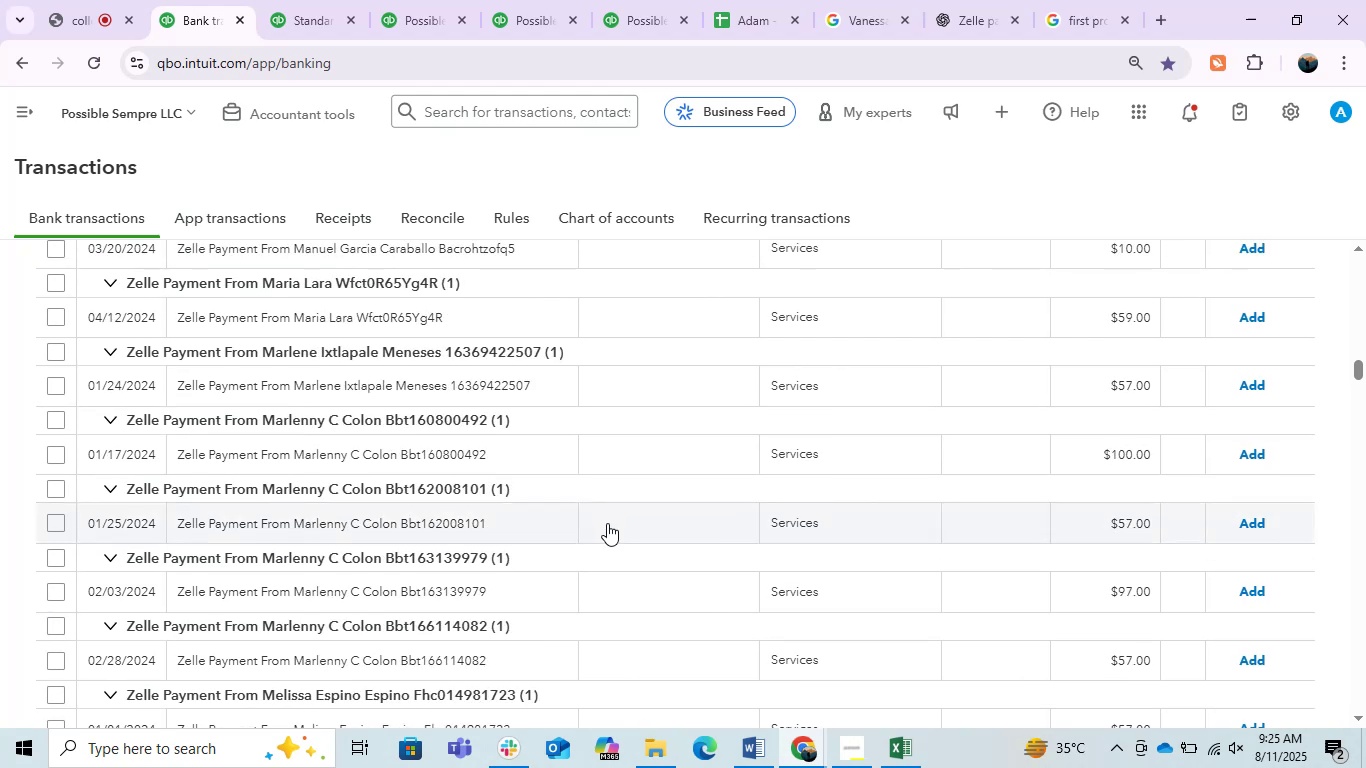 
scroll: coordinate [607, 523], scroll_direction: up, amount: 10.0
 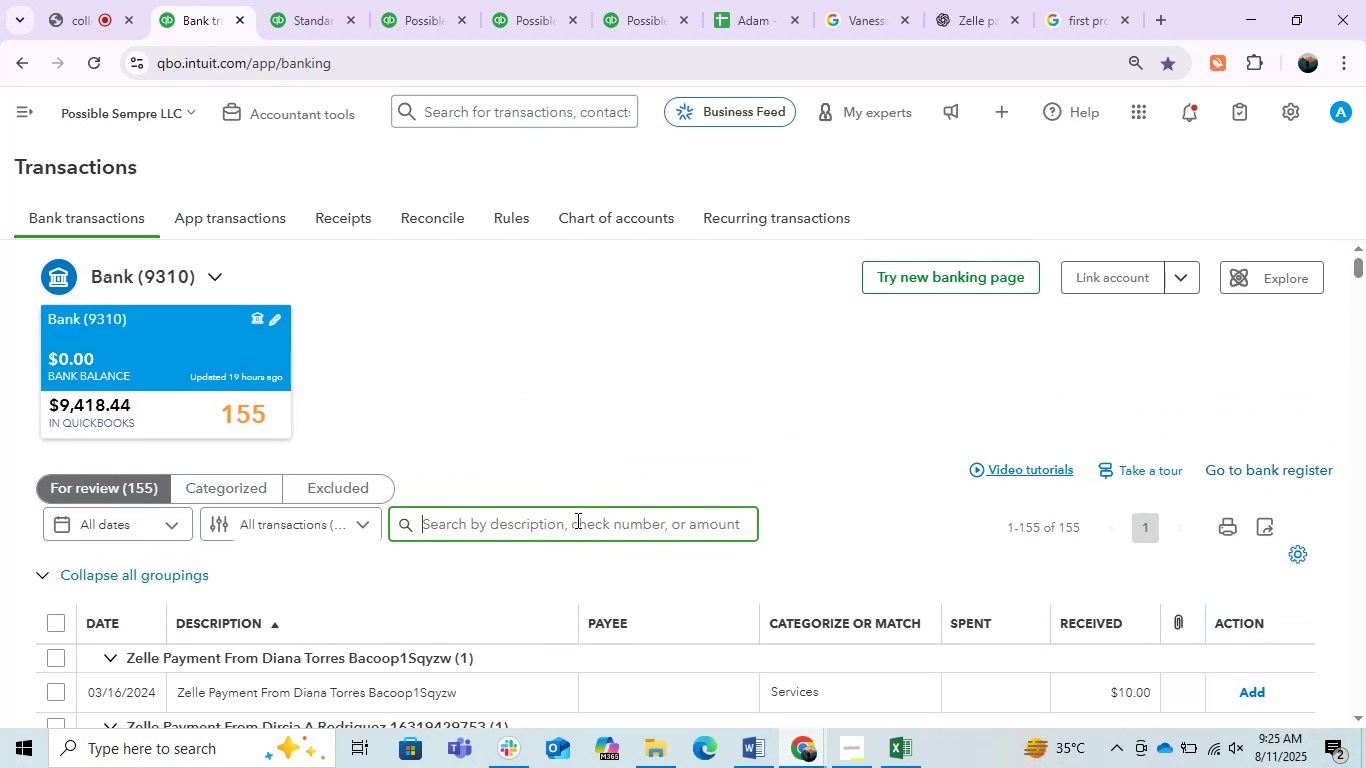 
type(marlenny)
 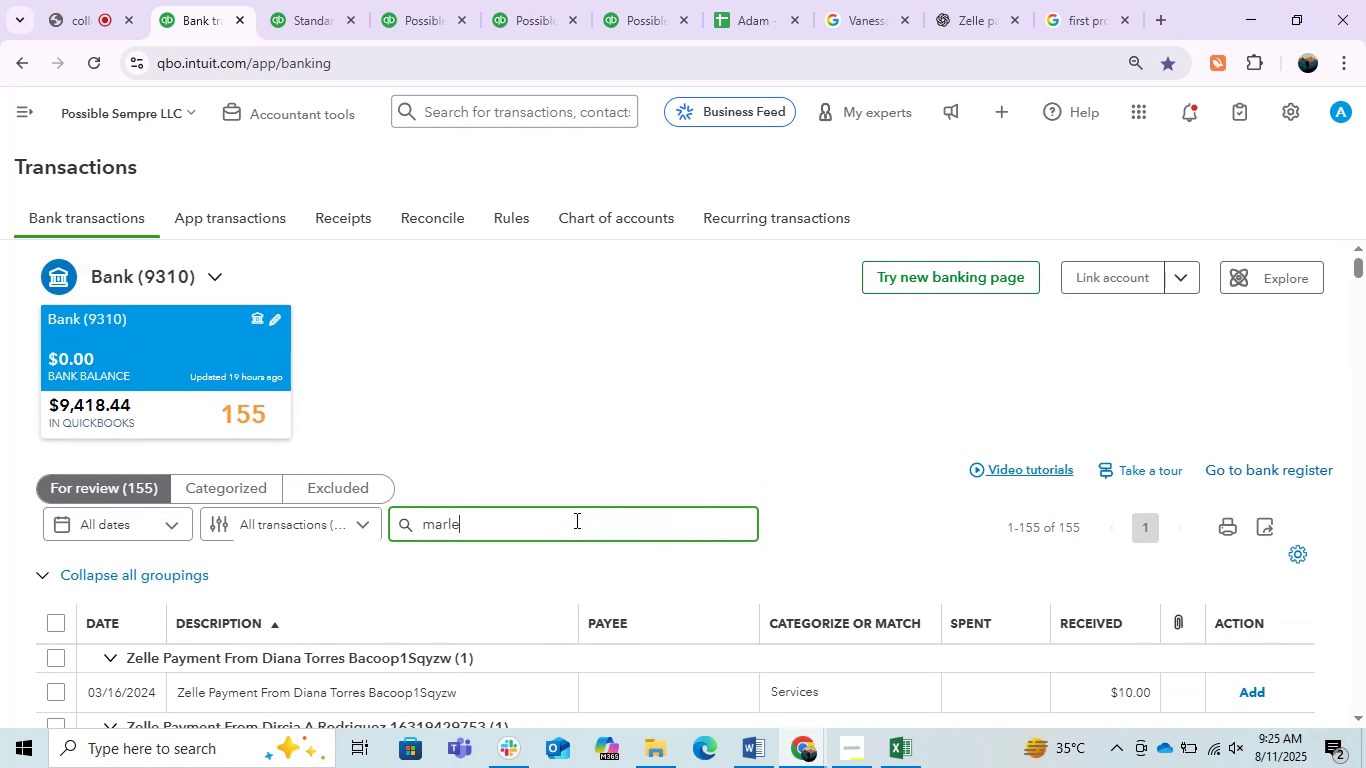 
key(Enter)
 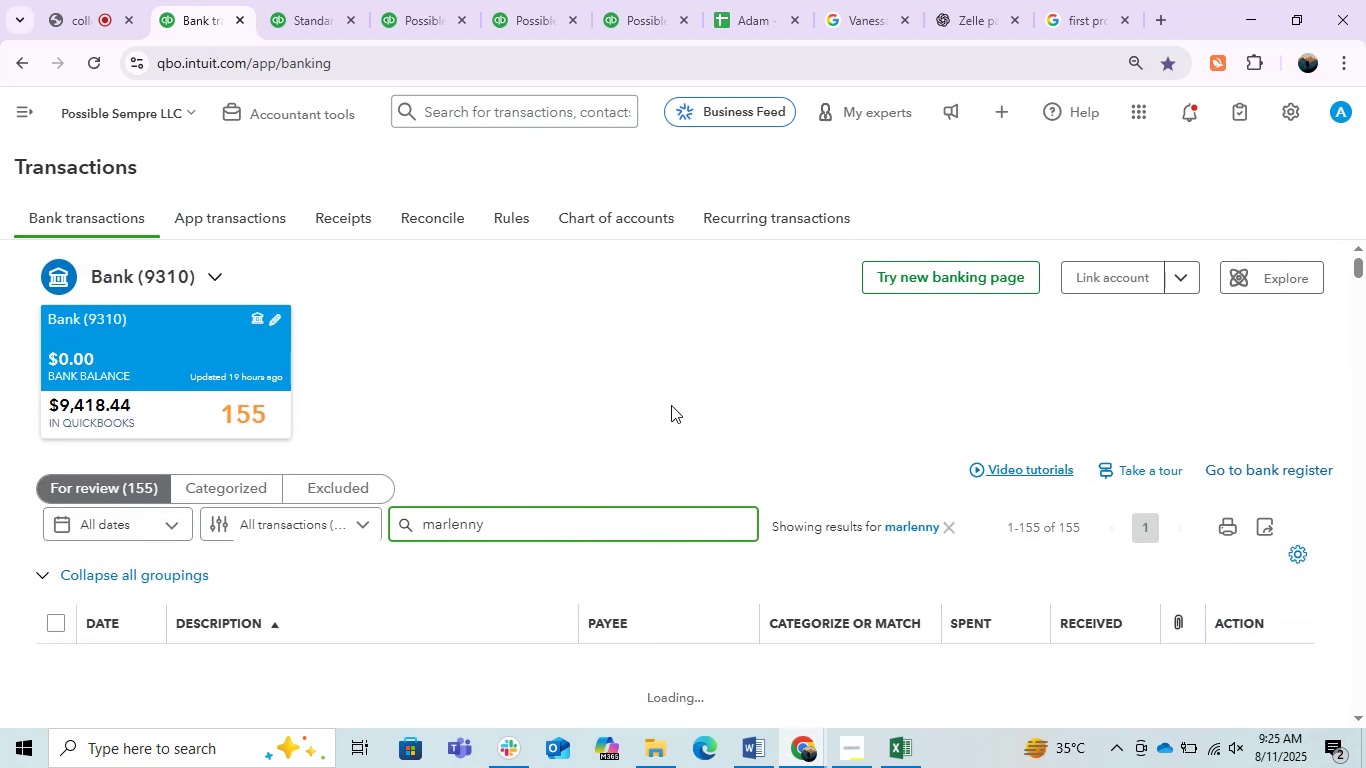 
scroll: coordinate [665, 409], scroll_direction: down, amount: 1.0
 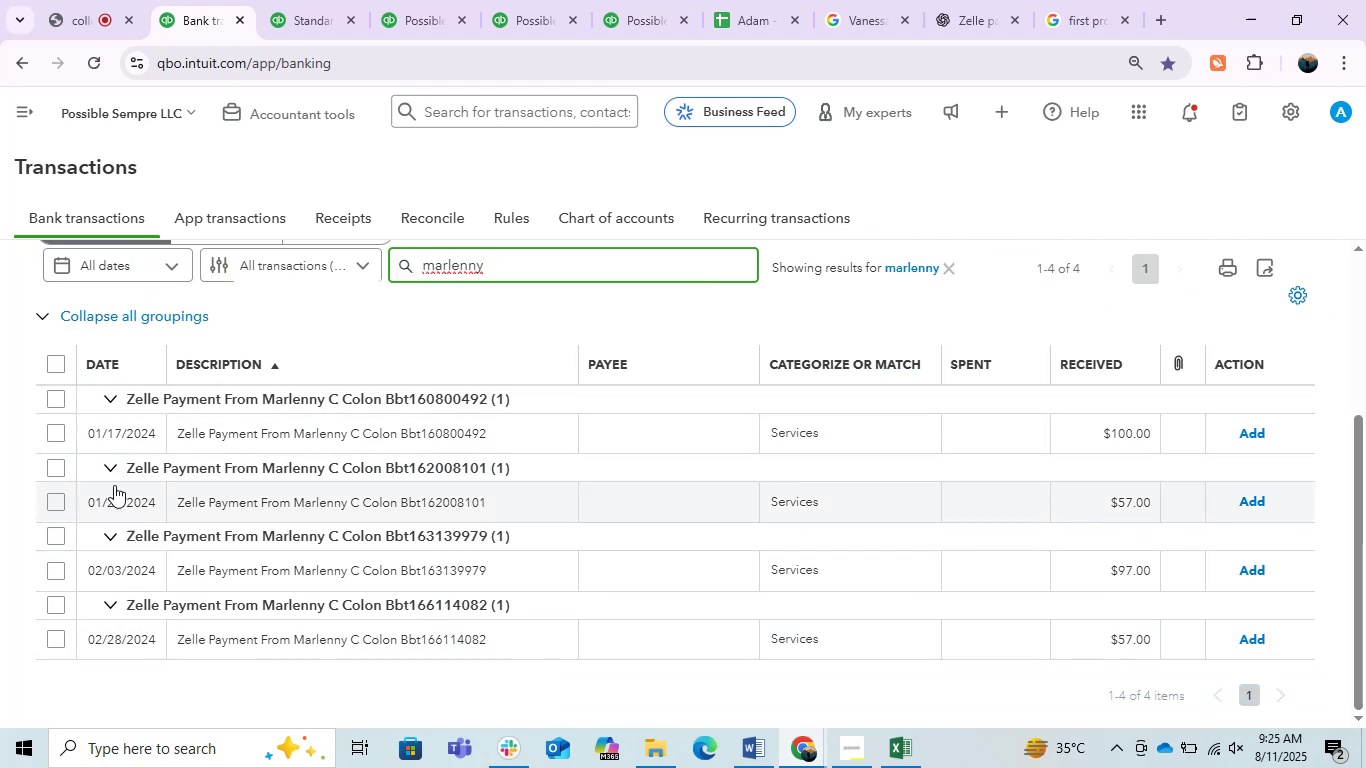 
left_click([54, 367])
 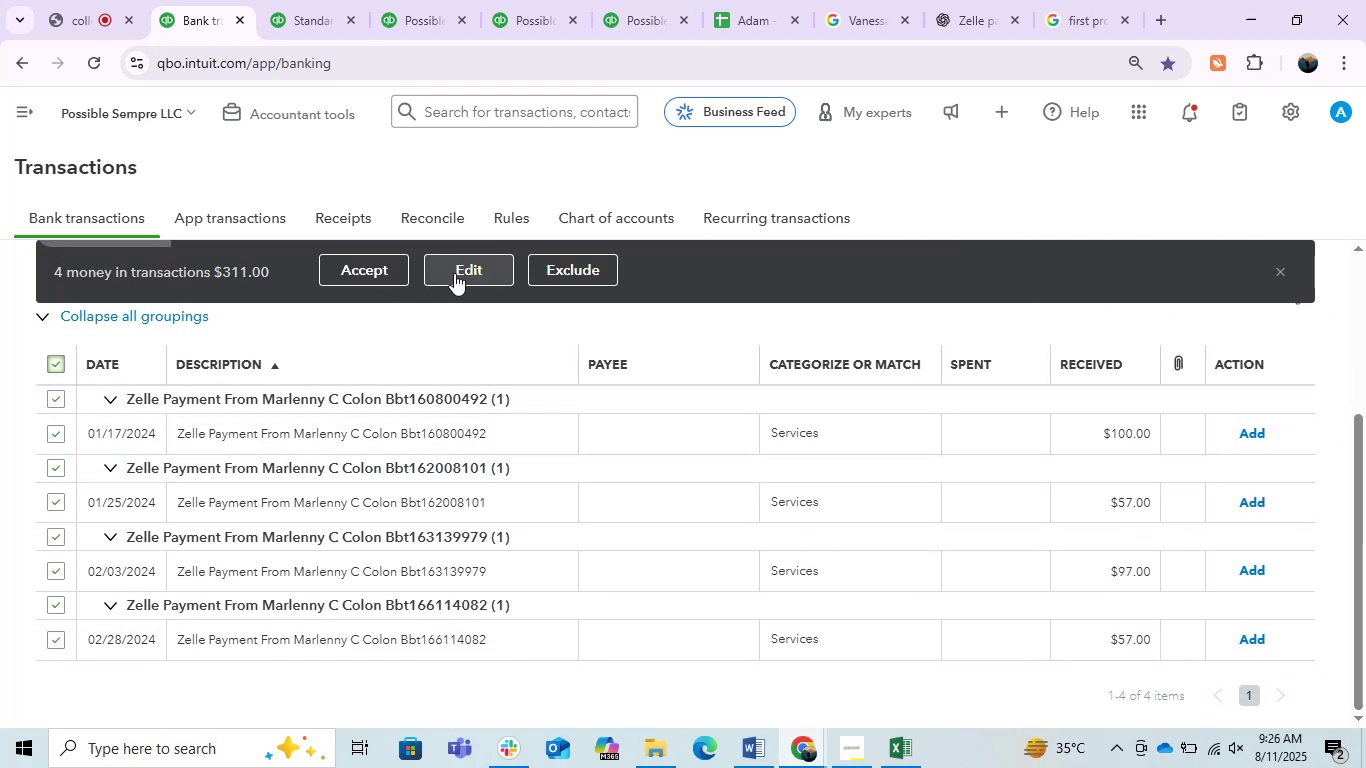 
left_click([454, 273])
 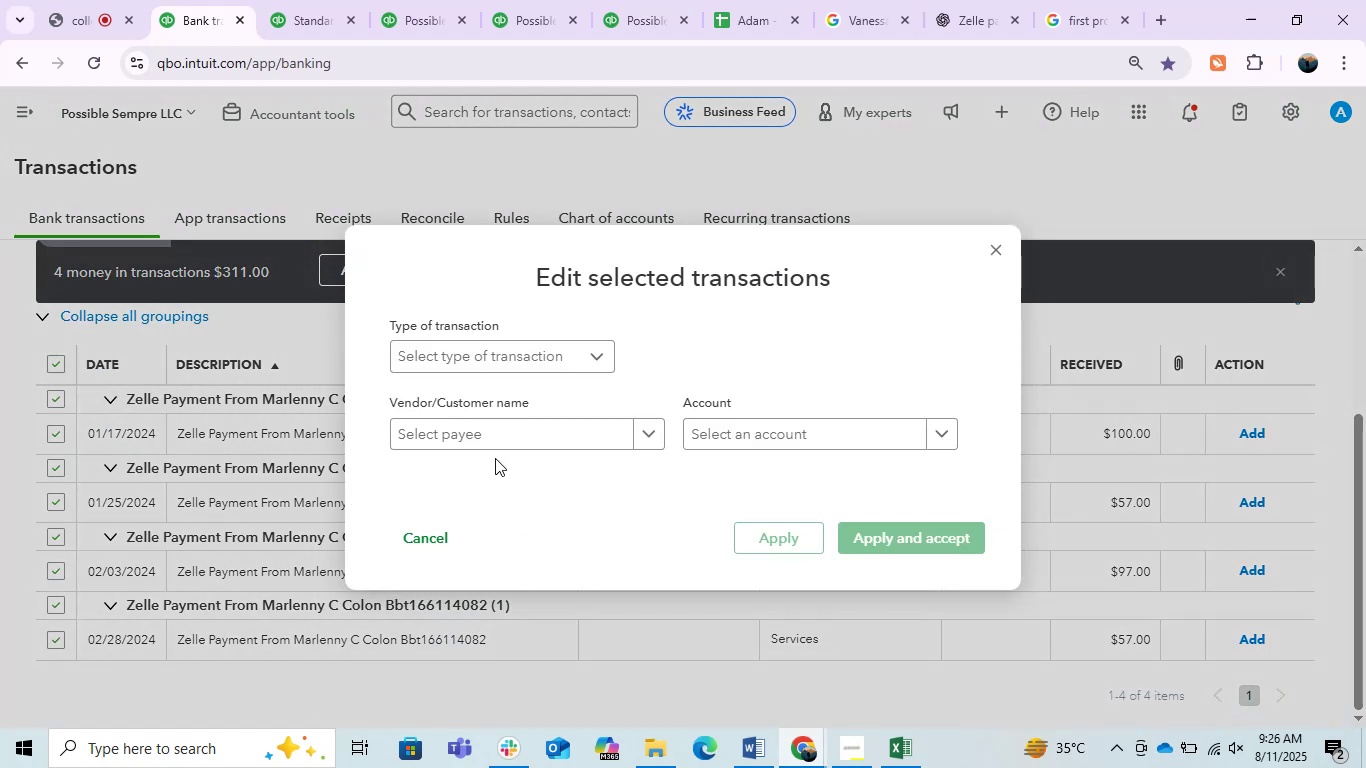 
left_click([470, 432])
 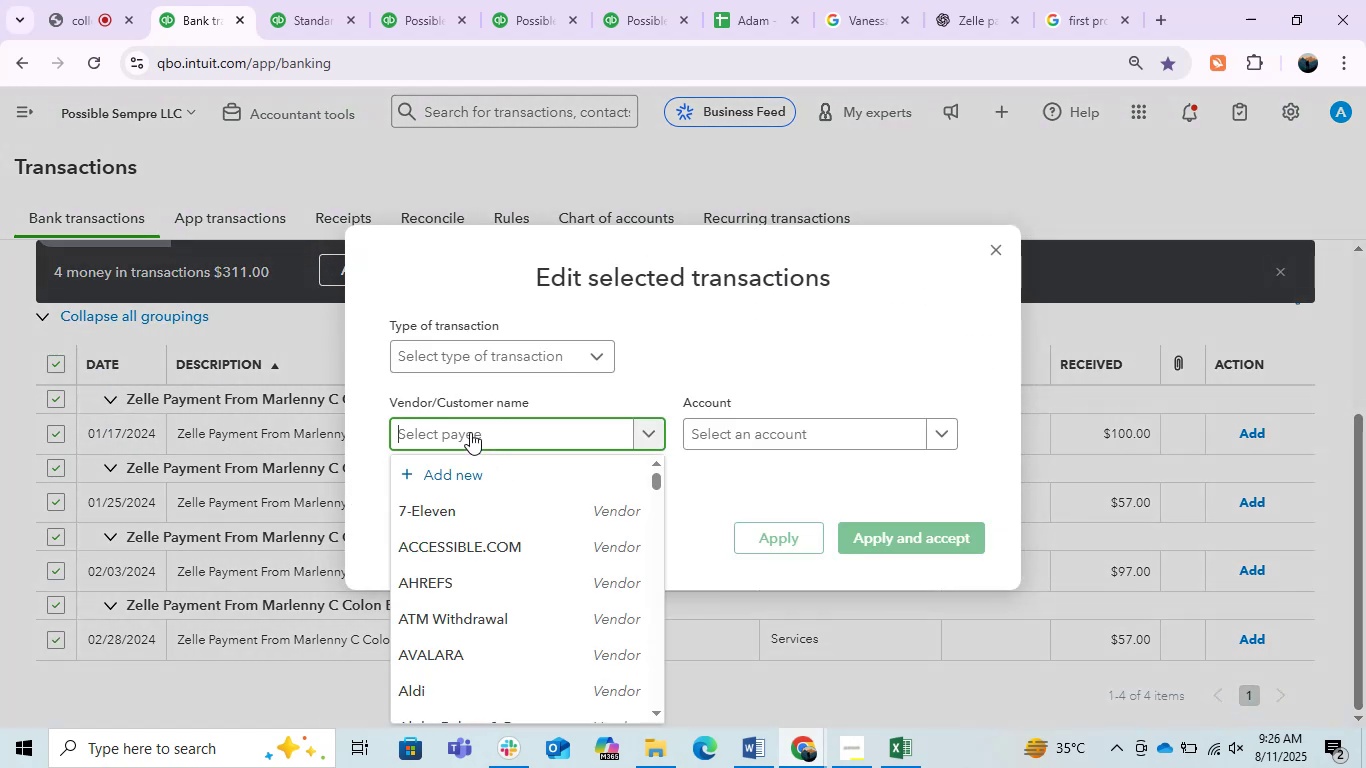 
key(Control+V)
 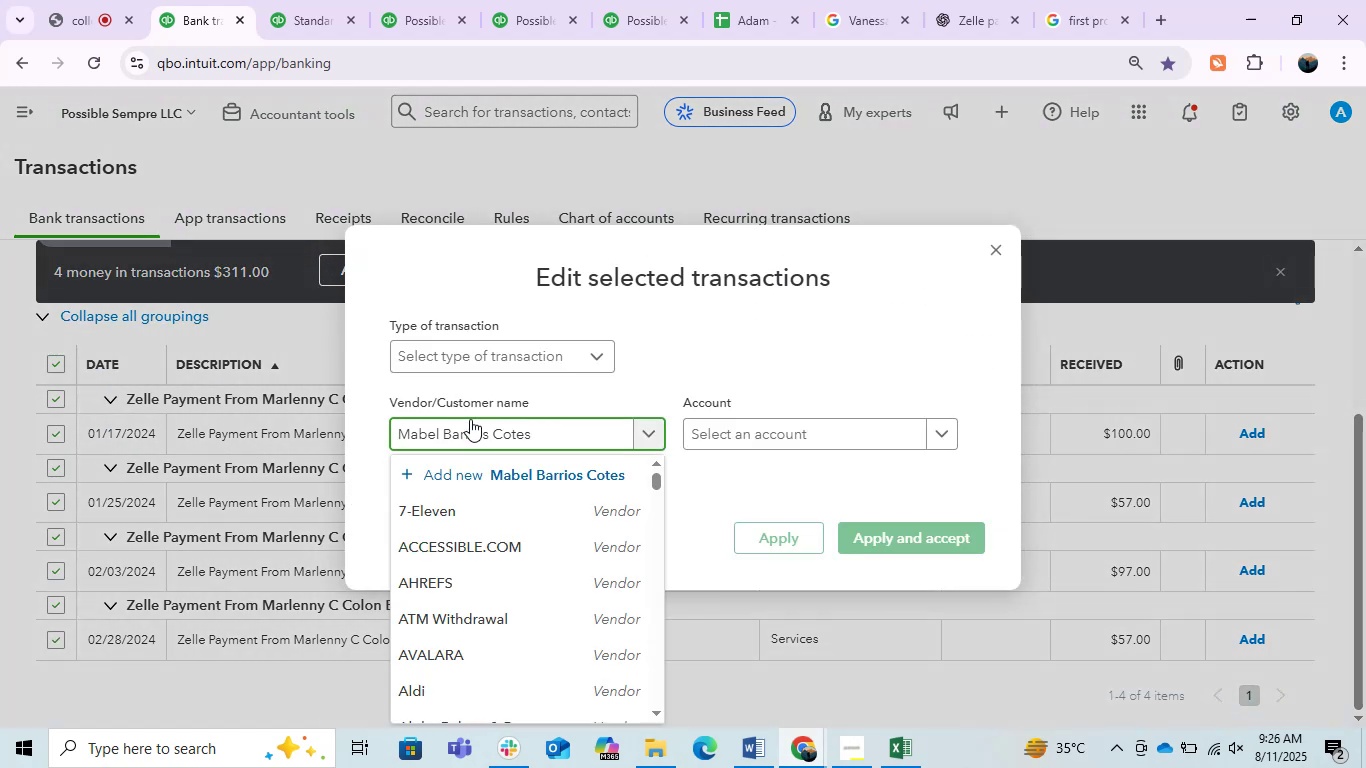 
double_click([470, 419])
 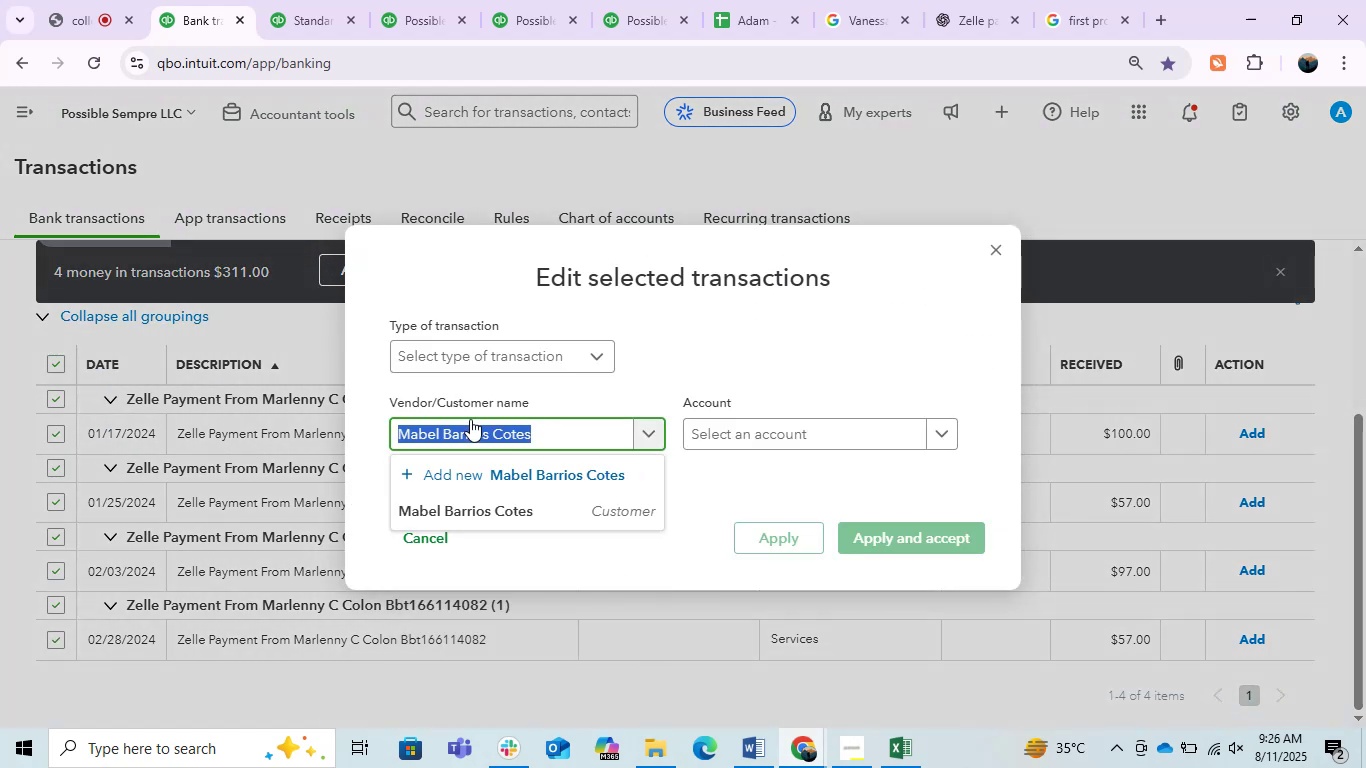 
type(Marlenny C Colom)
key(Backspace)
type(n)
 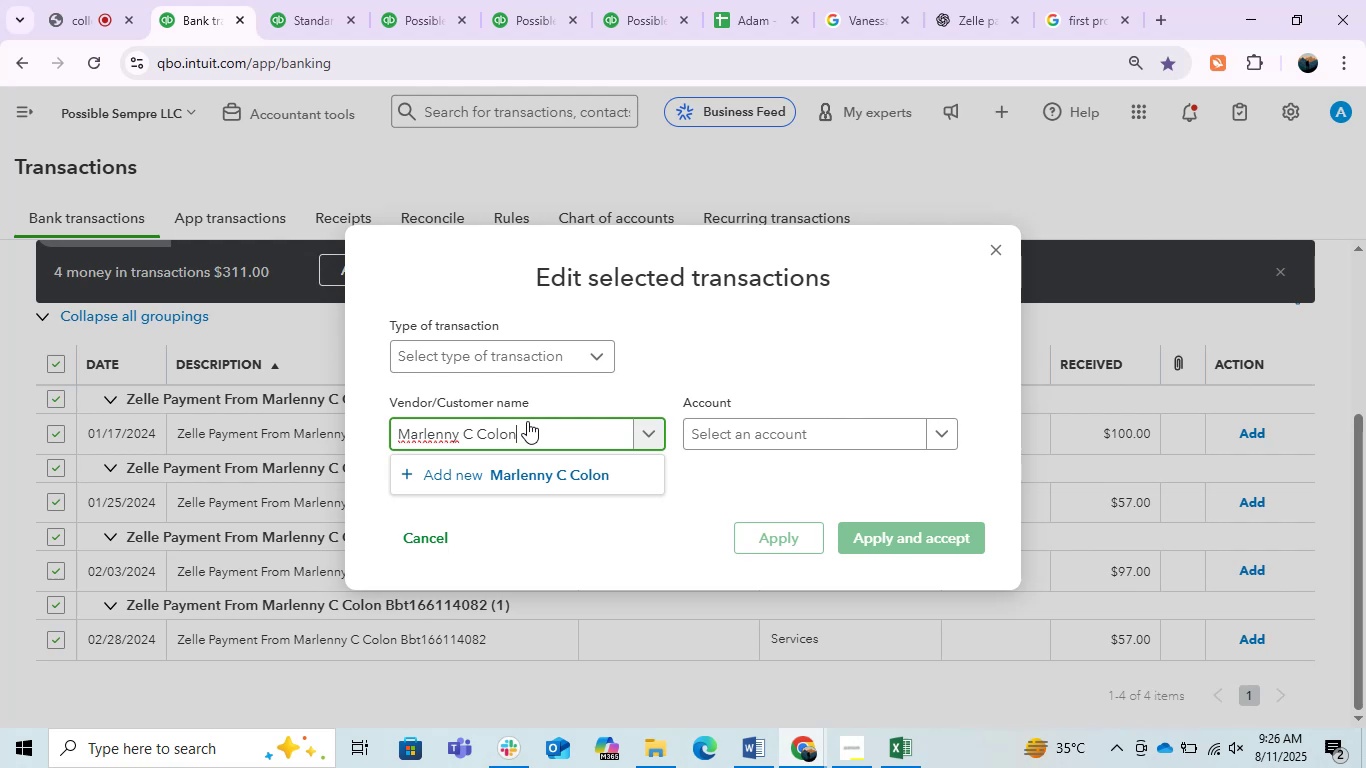 
wait(5.67)
 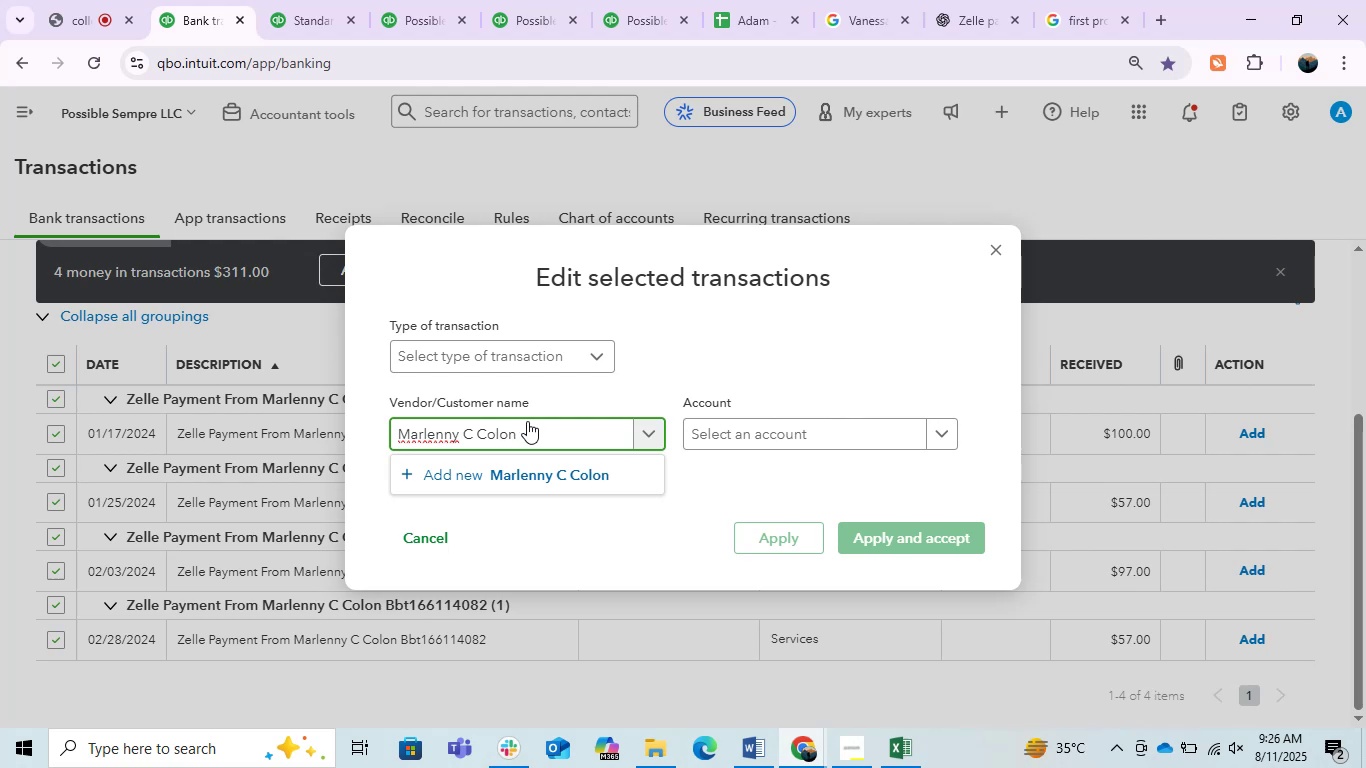 
left_click([567, 473])
 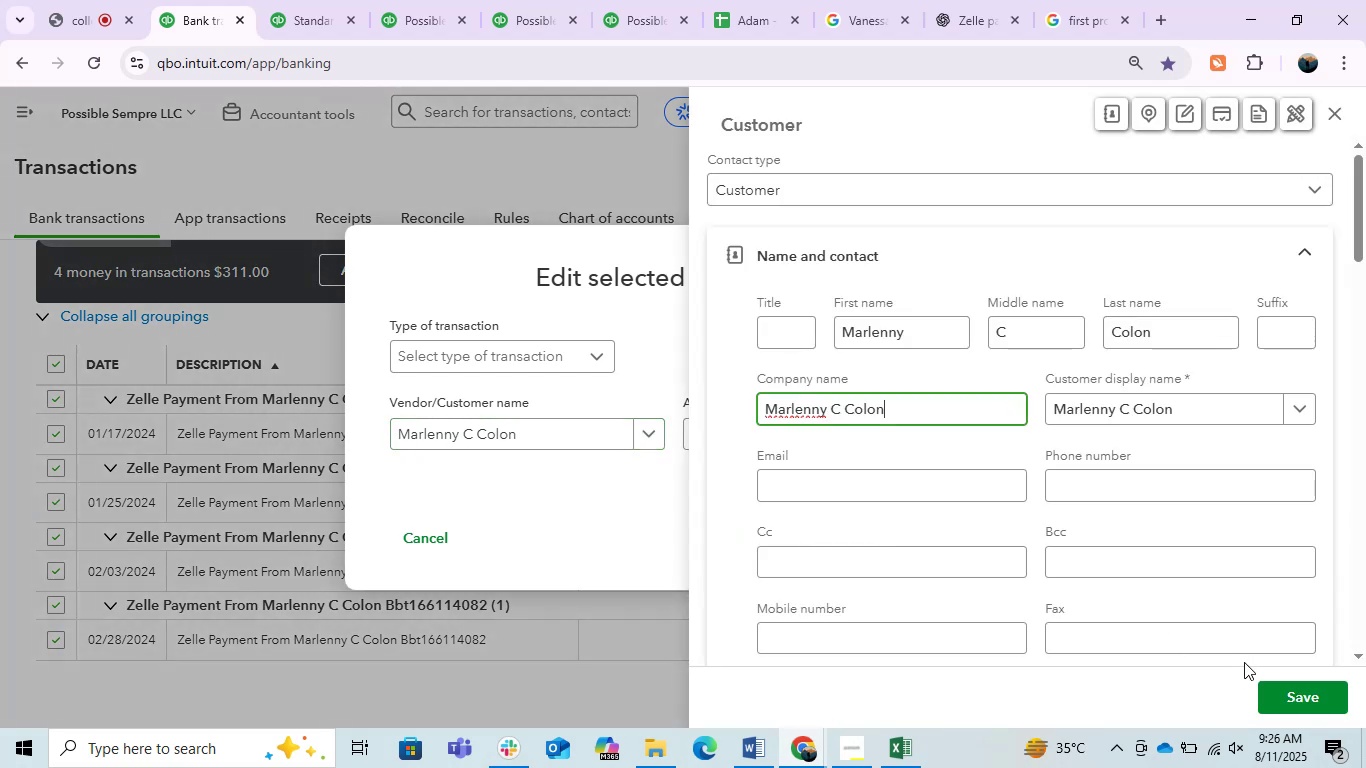 
left_click([1280, 683])
 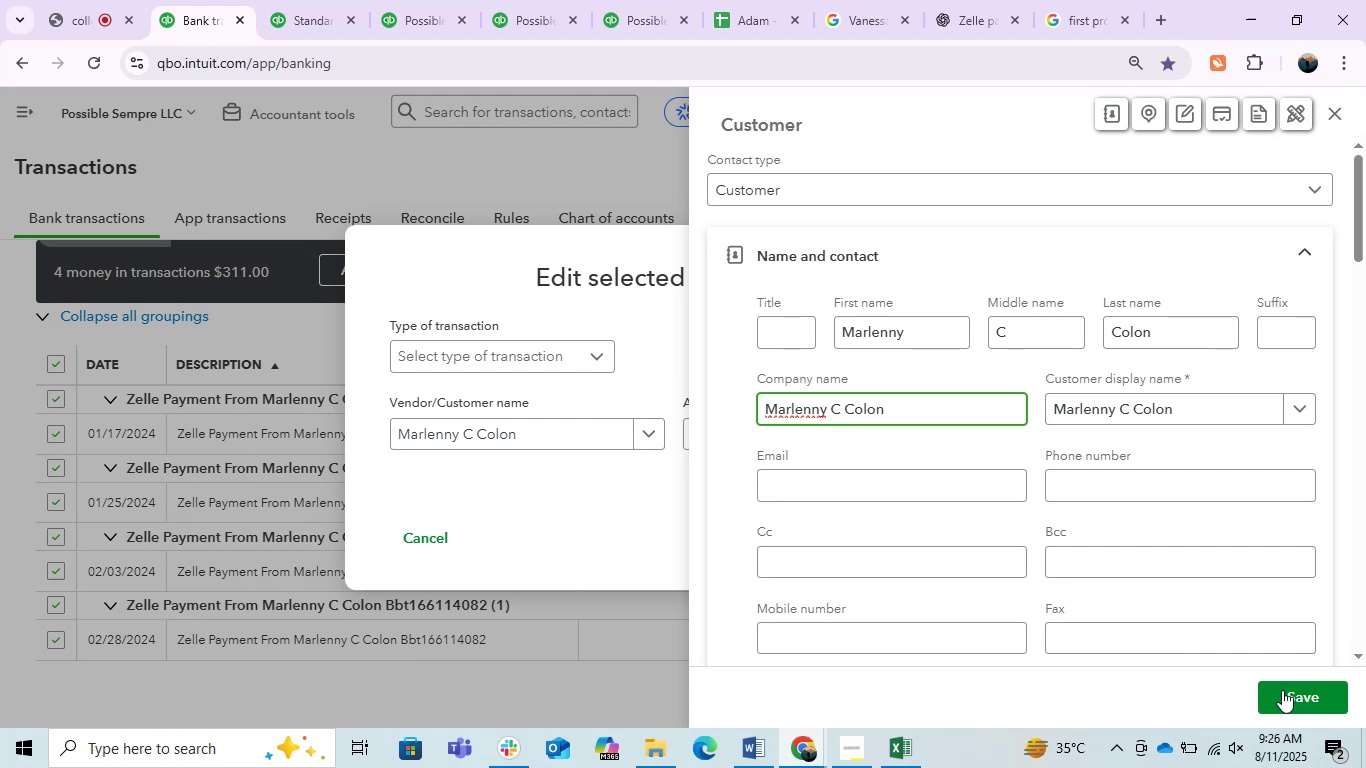 
left_click([1283, 690])
 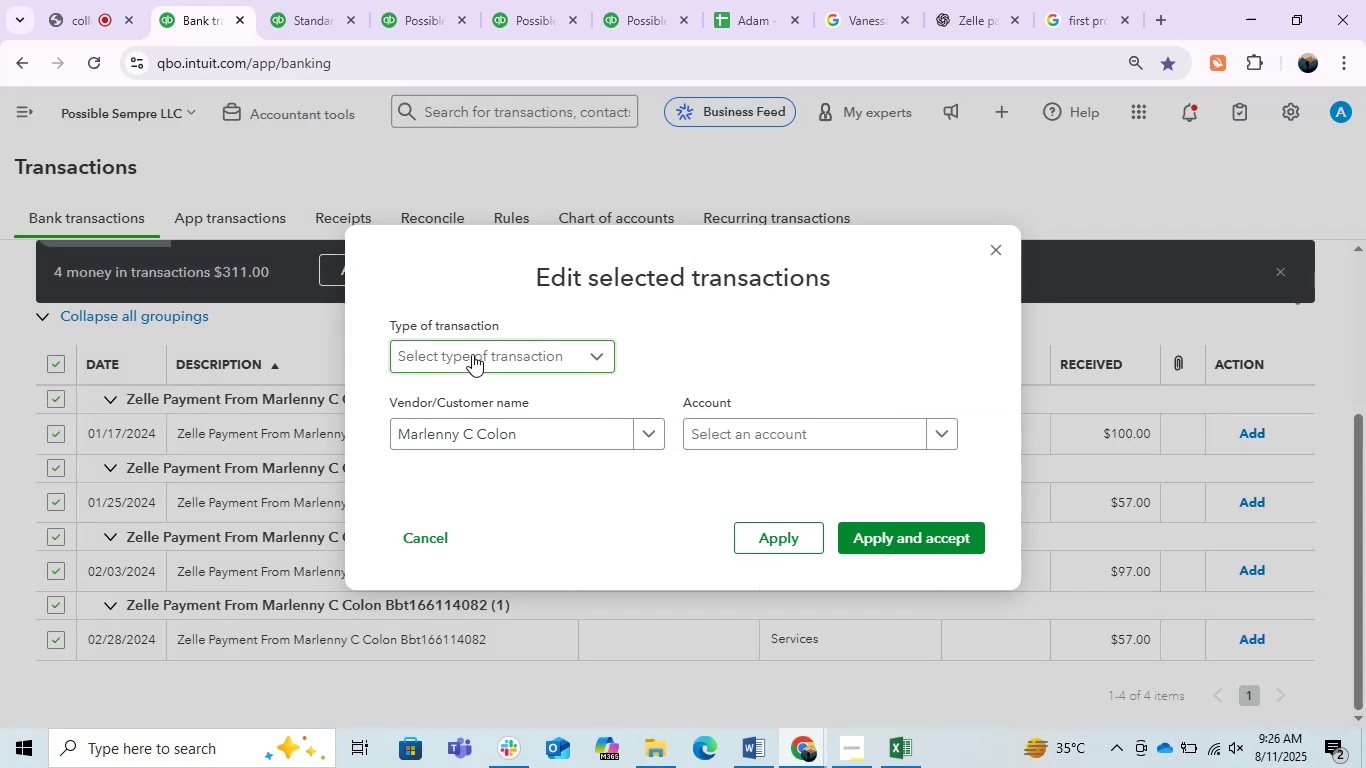 
left_click([472, 354])
 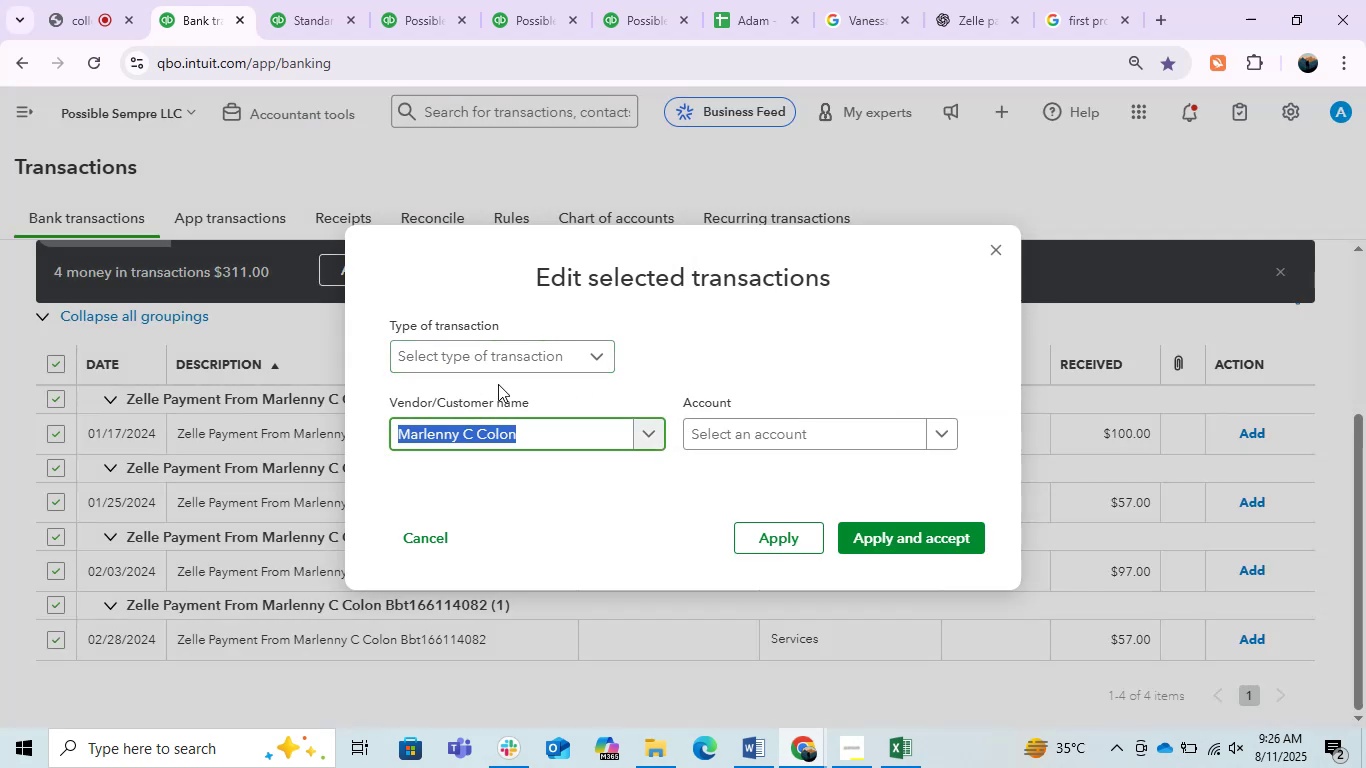 
left_click([501, 352])
 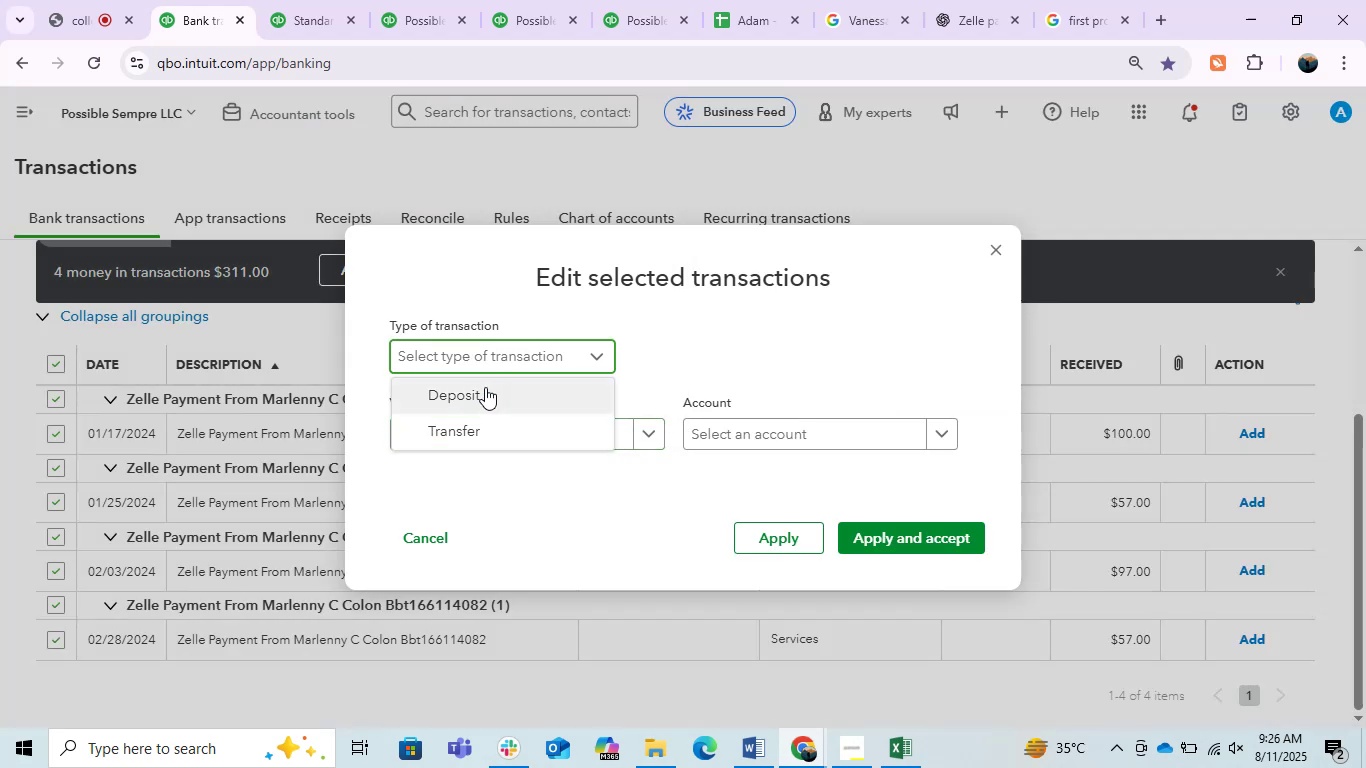 
left_click([482, 387])
 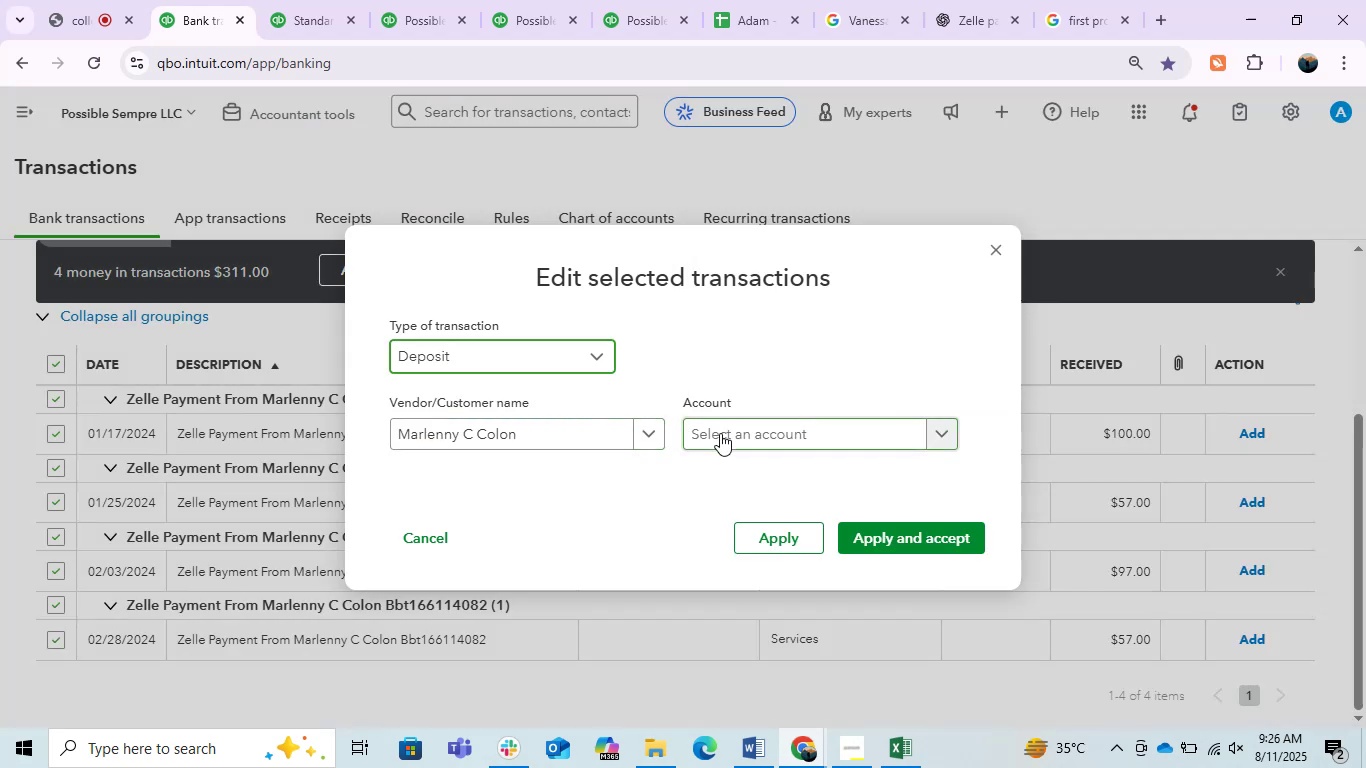 
double_click([720, 433])
 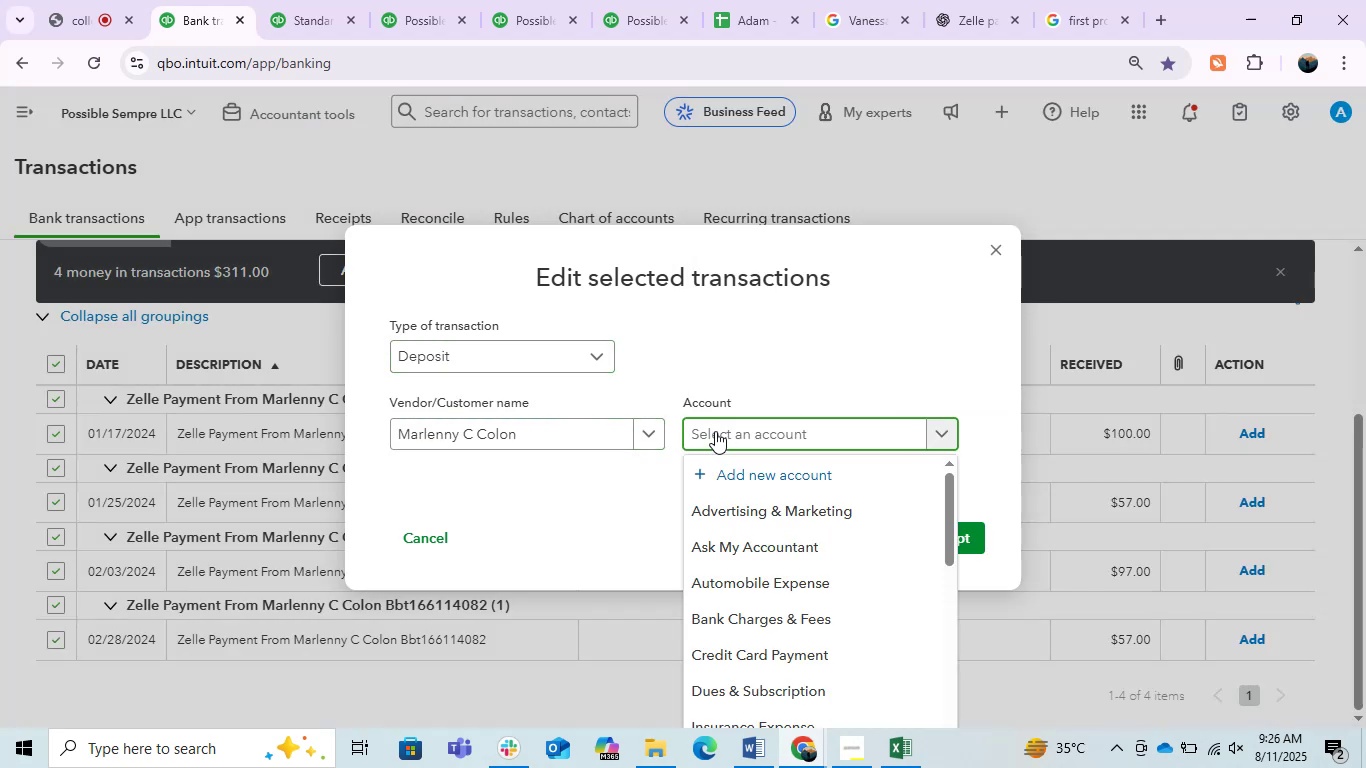 
type(inc)
 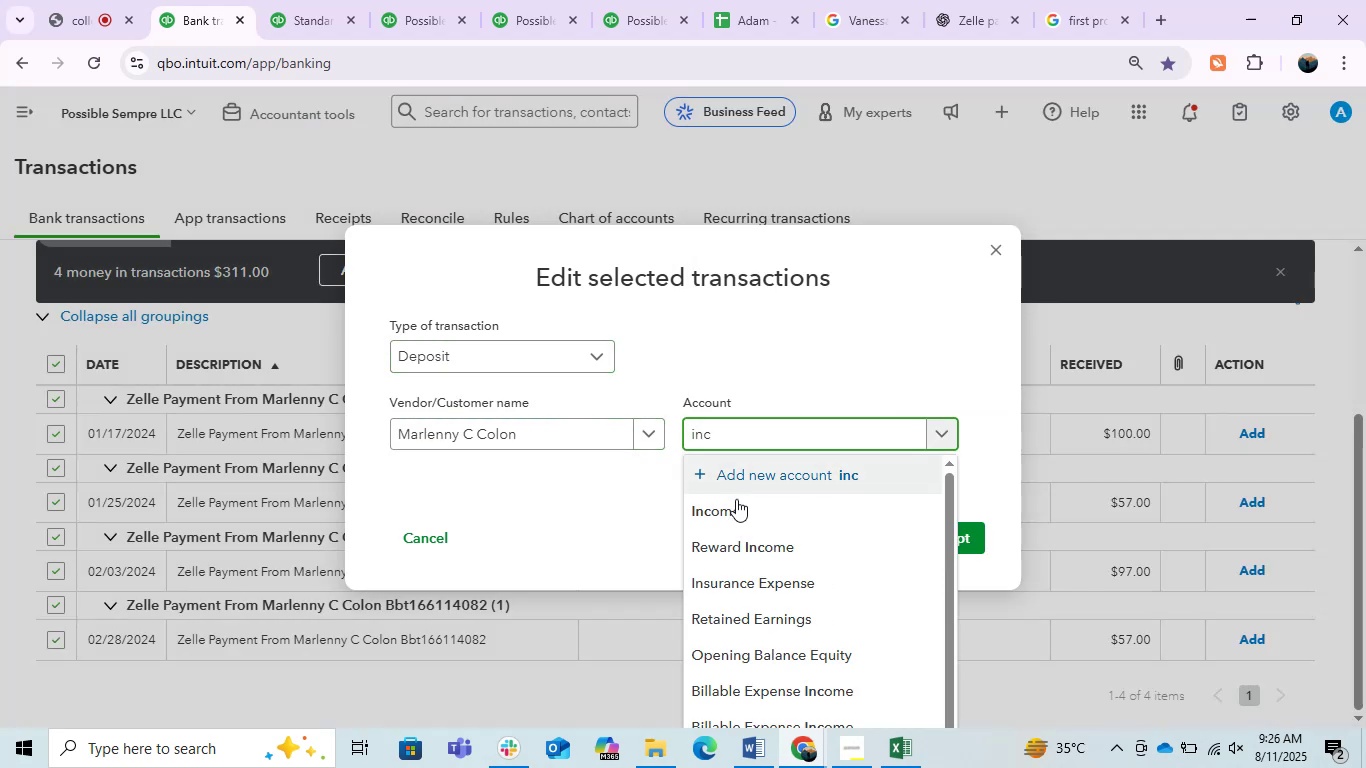 
left_click([727, 505])
 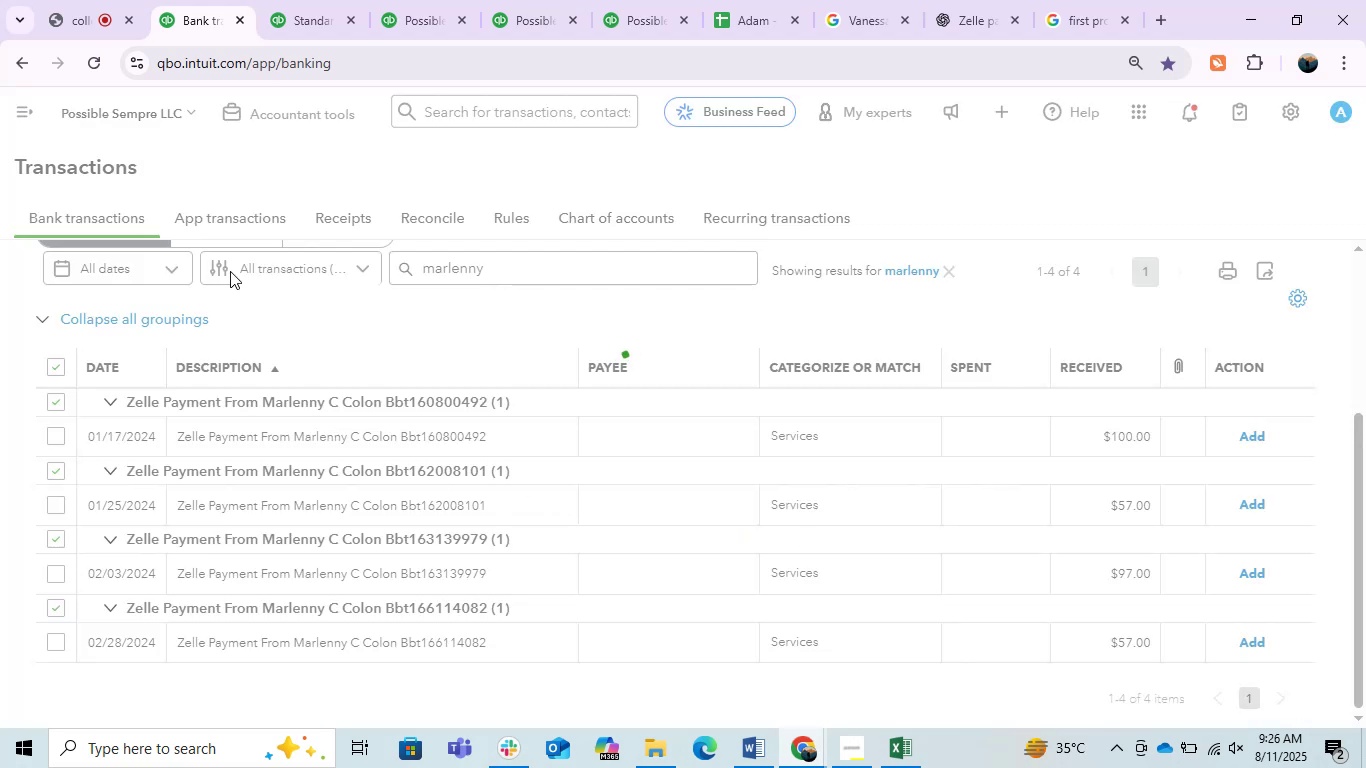 
left_click([73, 0])
 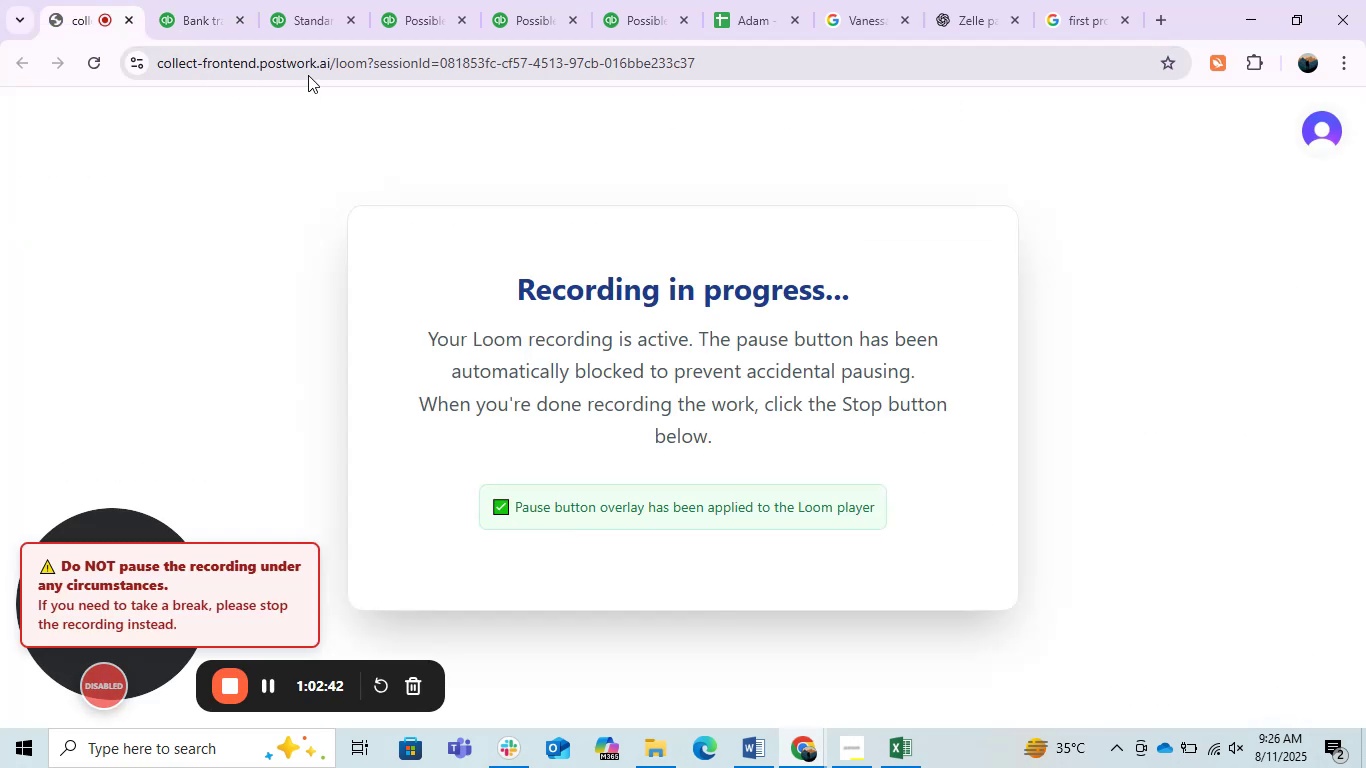 
left_click([322, 0])
 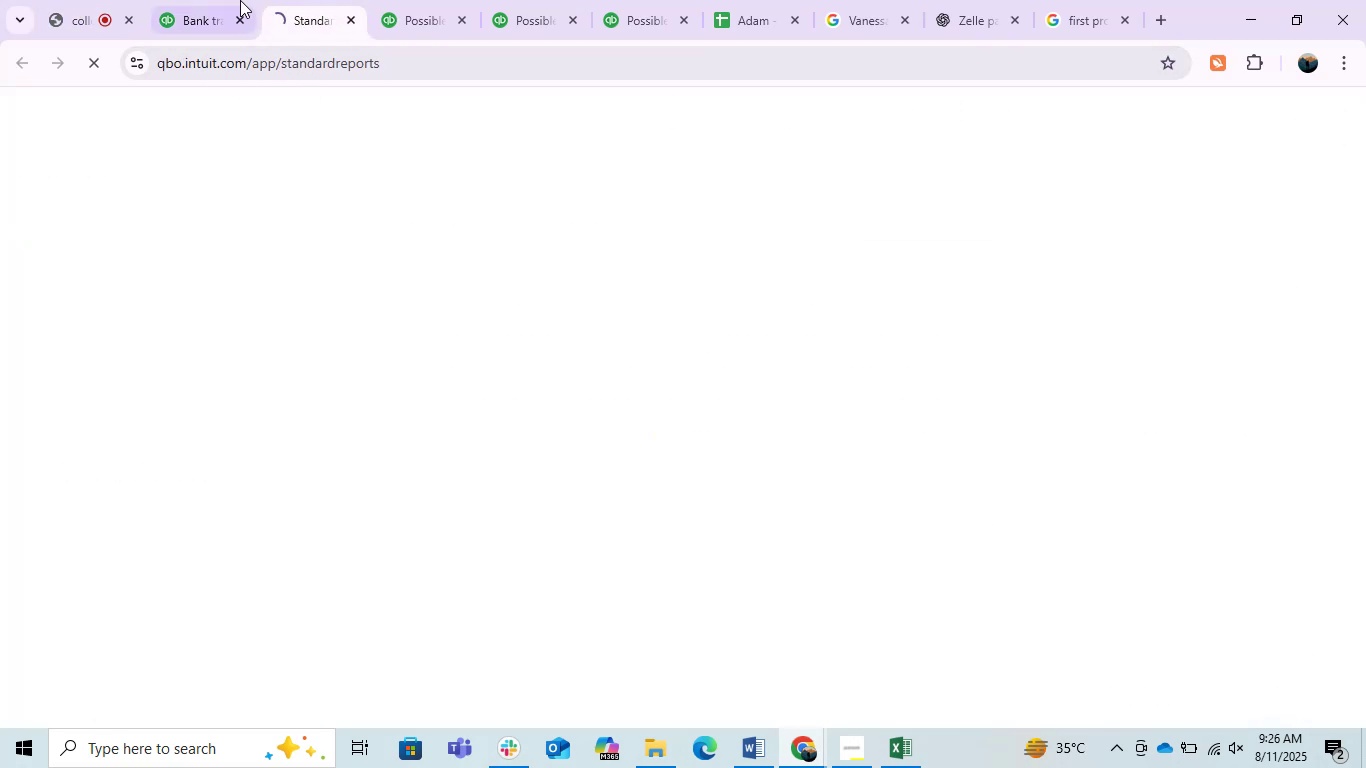 
left_click([234, 0])
 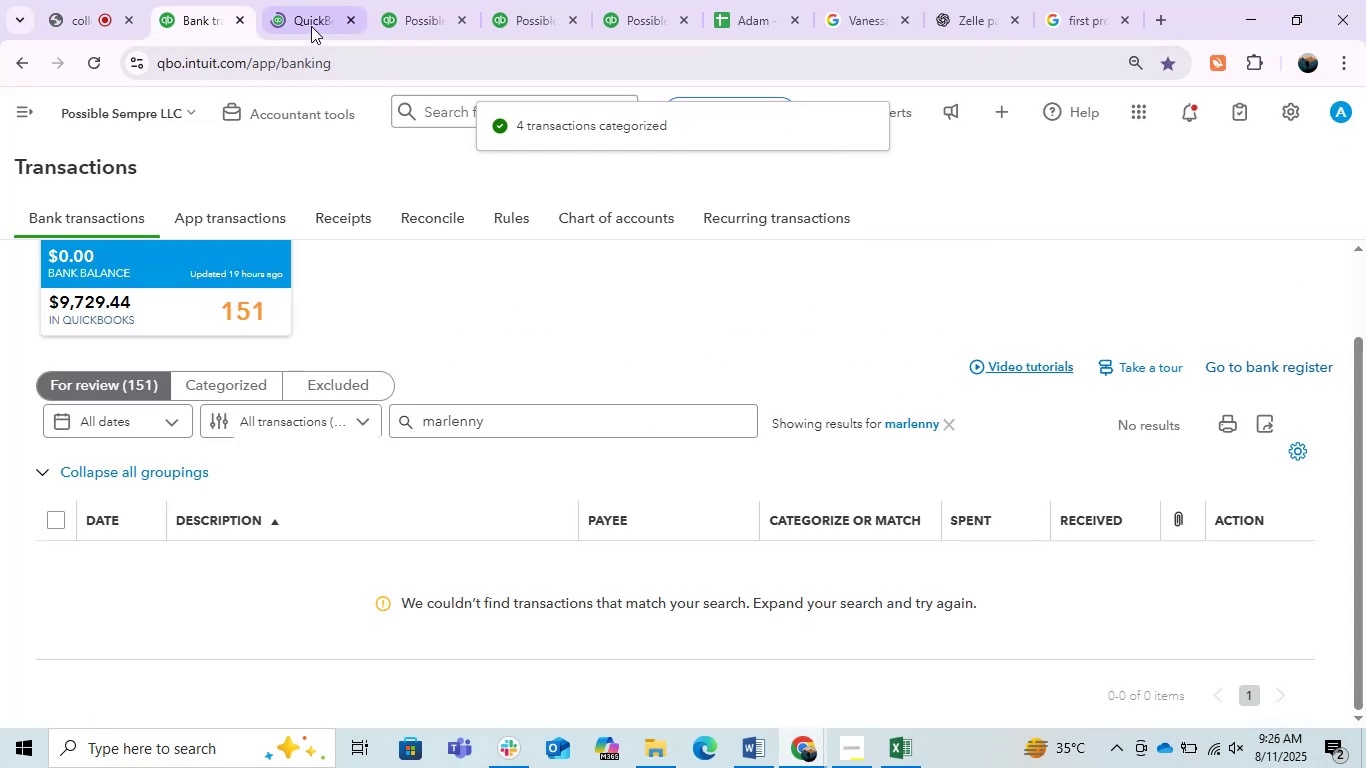 
left_click([311, 26])
 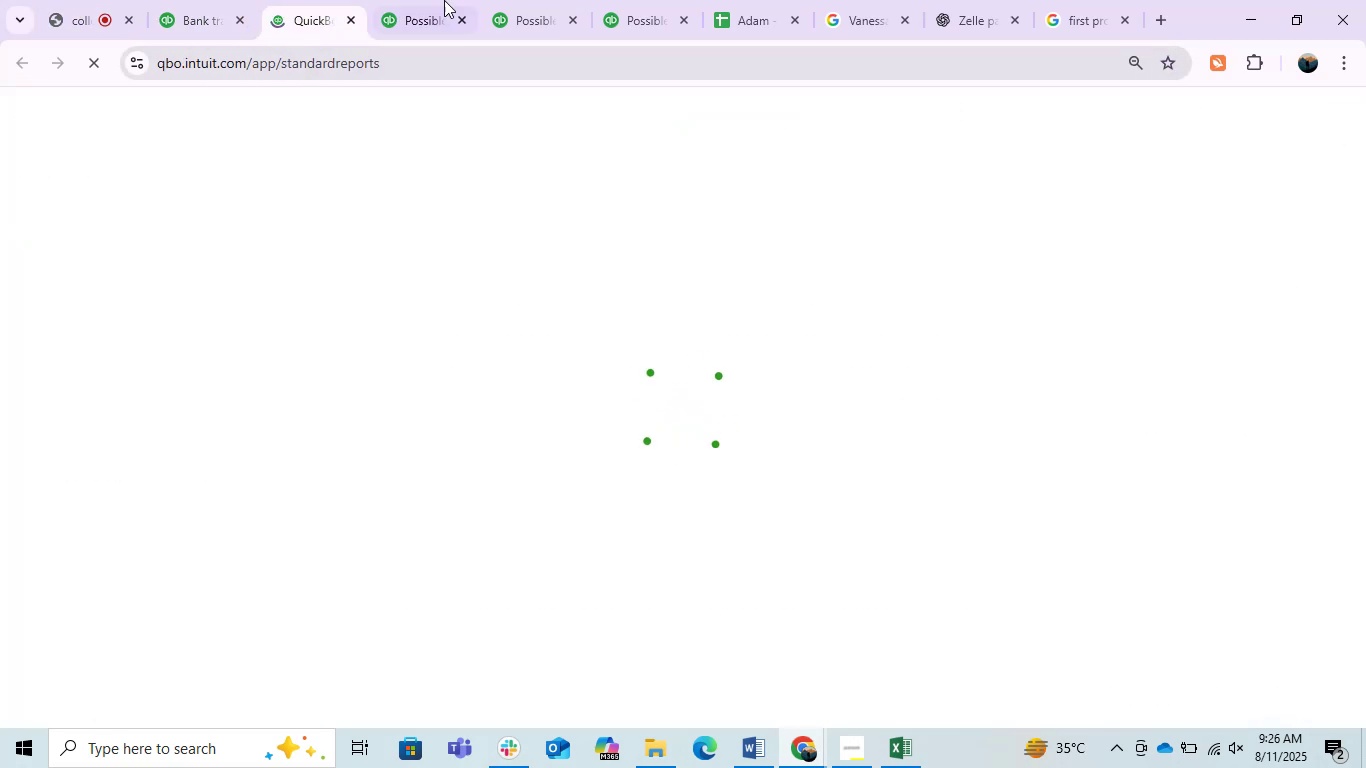 
left_click([445, 0])
 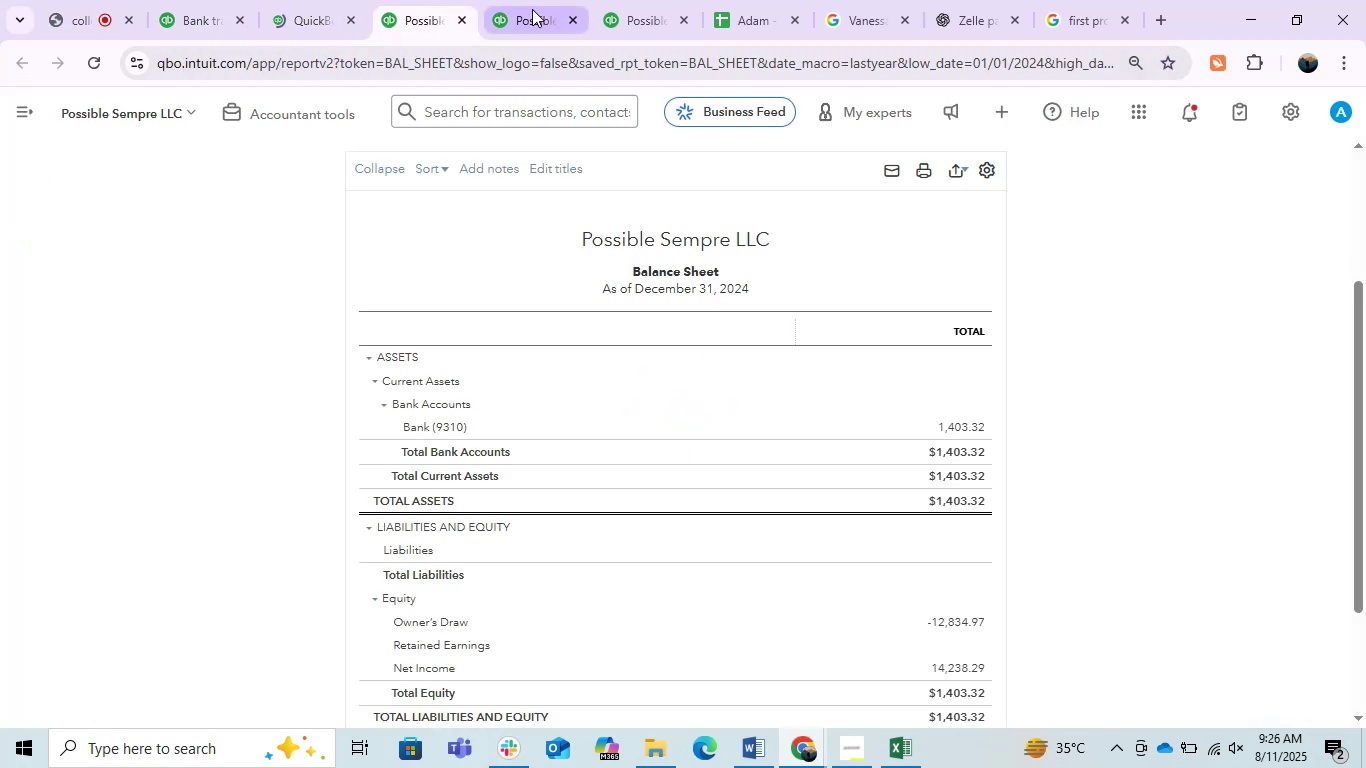 
left_click([532, 9])
 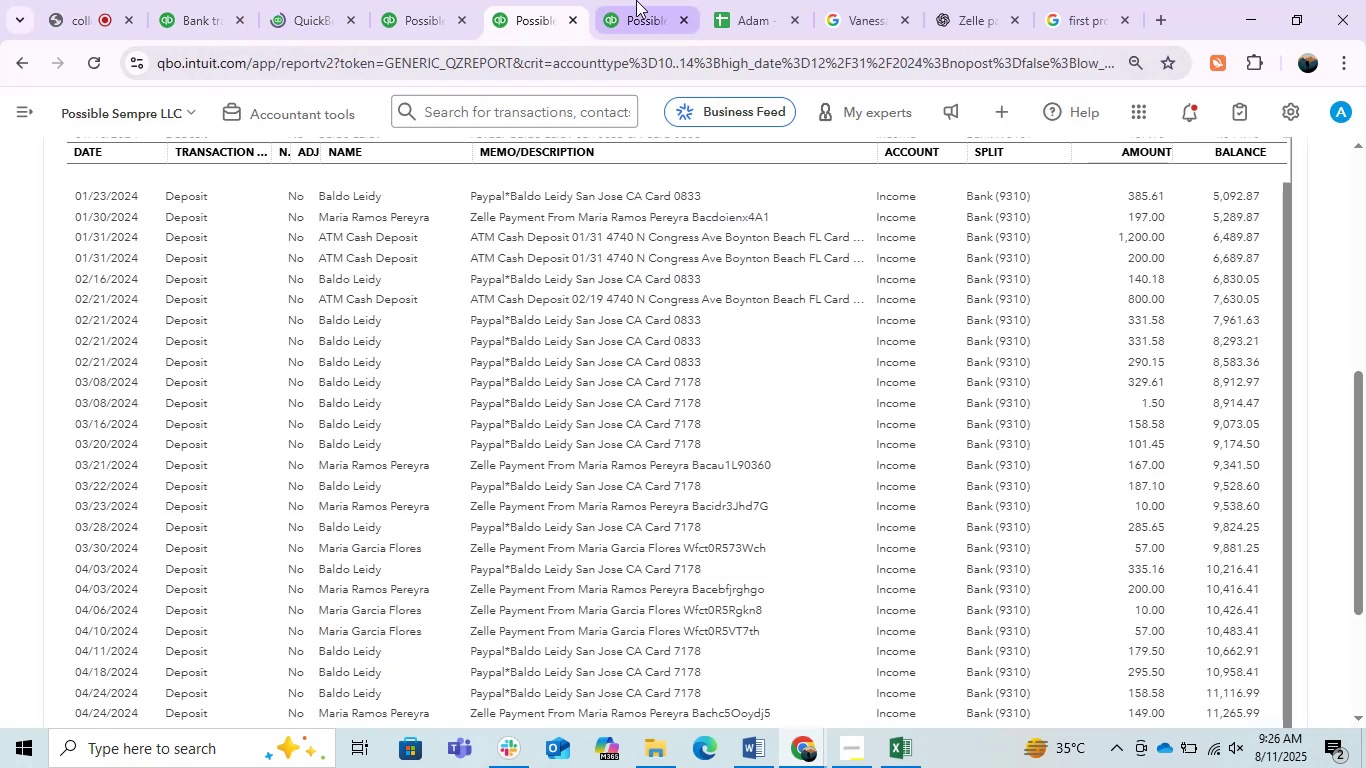 